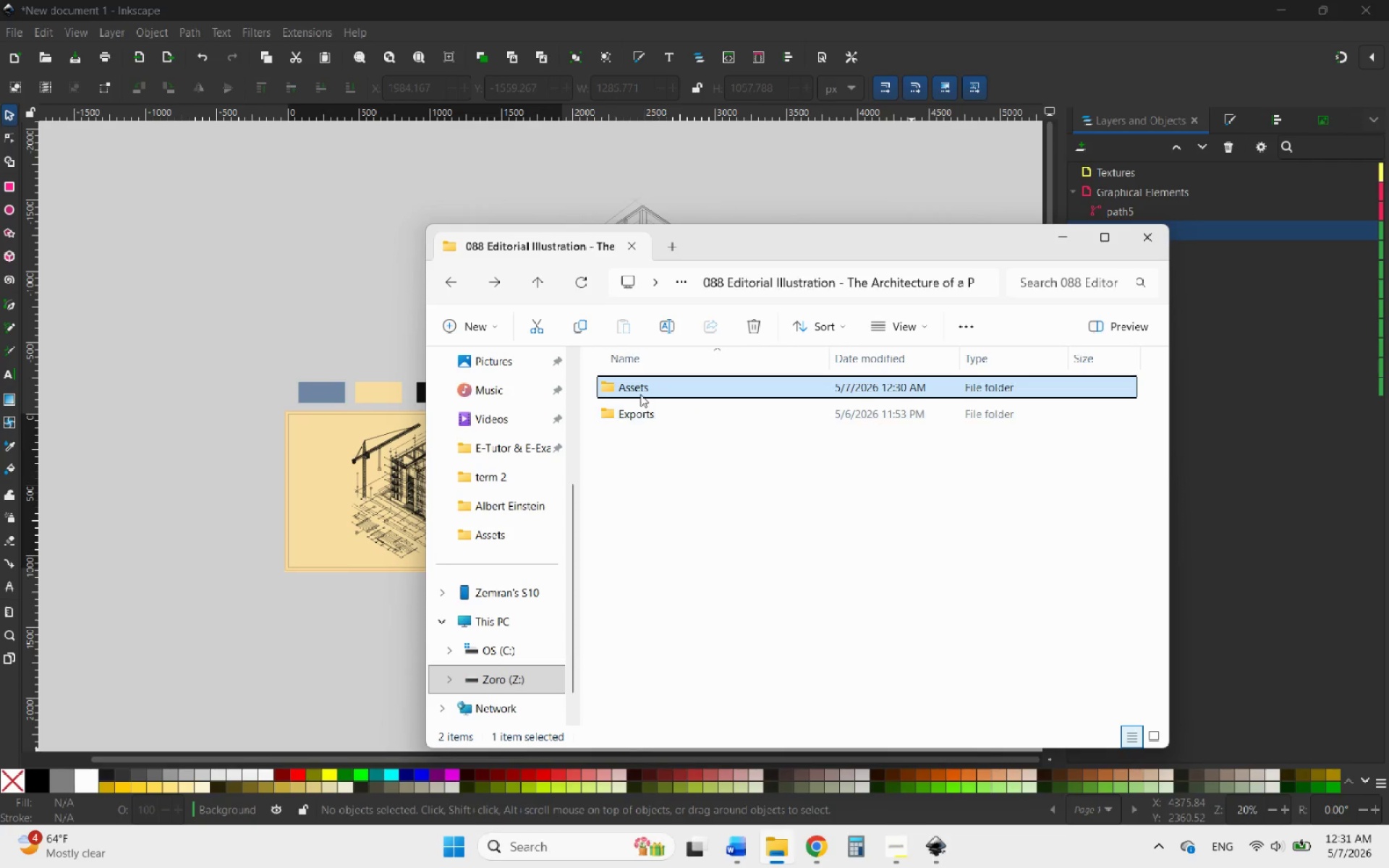 
double_click([640, 391])
 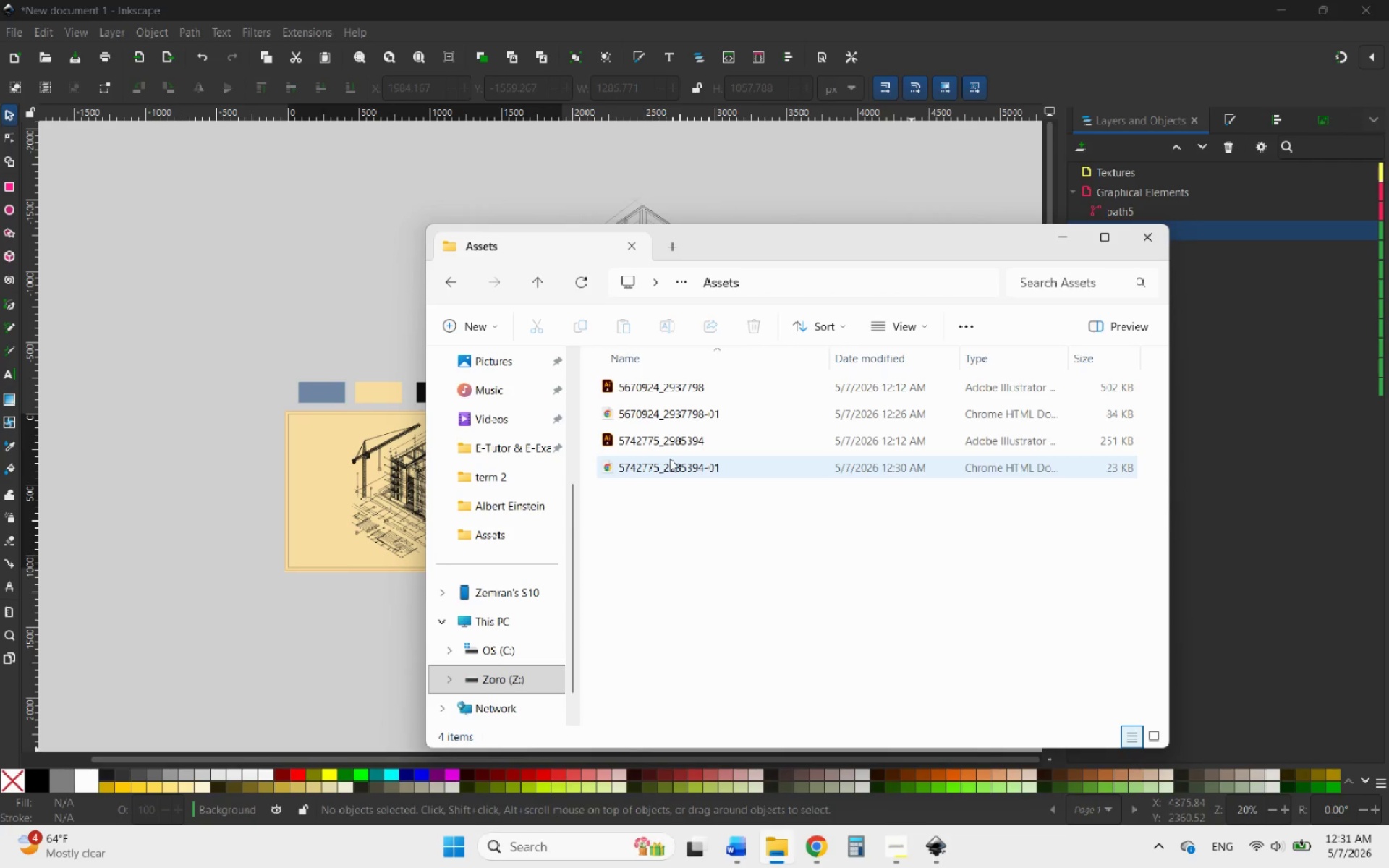 
double_click([670, 463])
 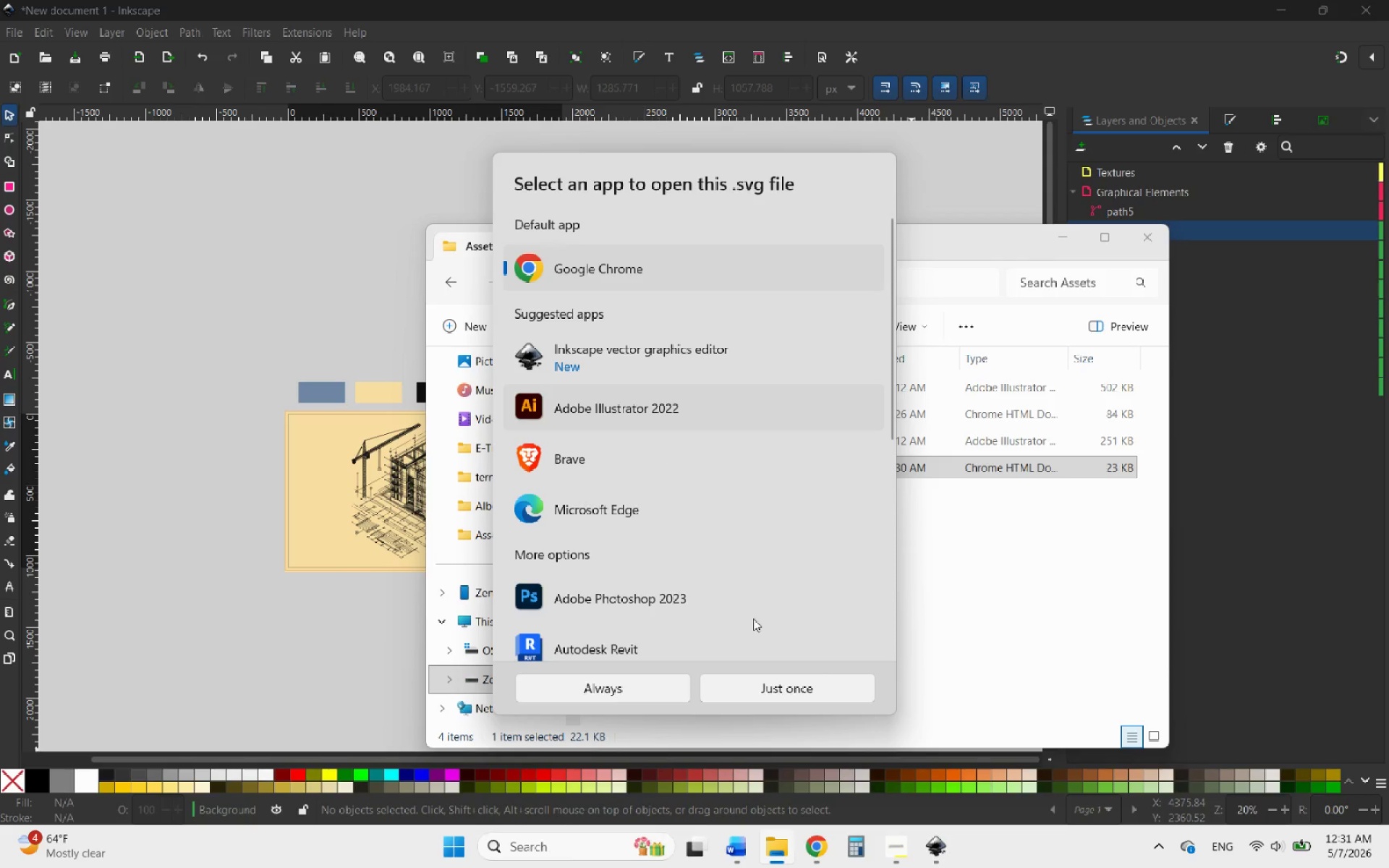 
left_click([662, 343])
 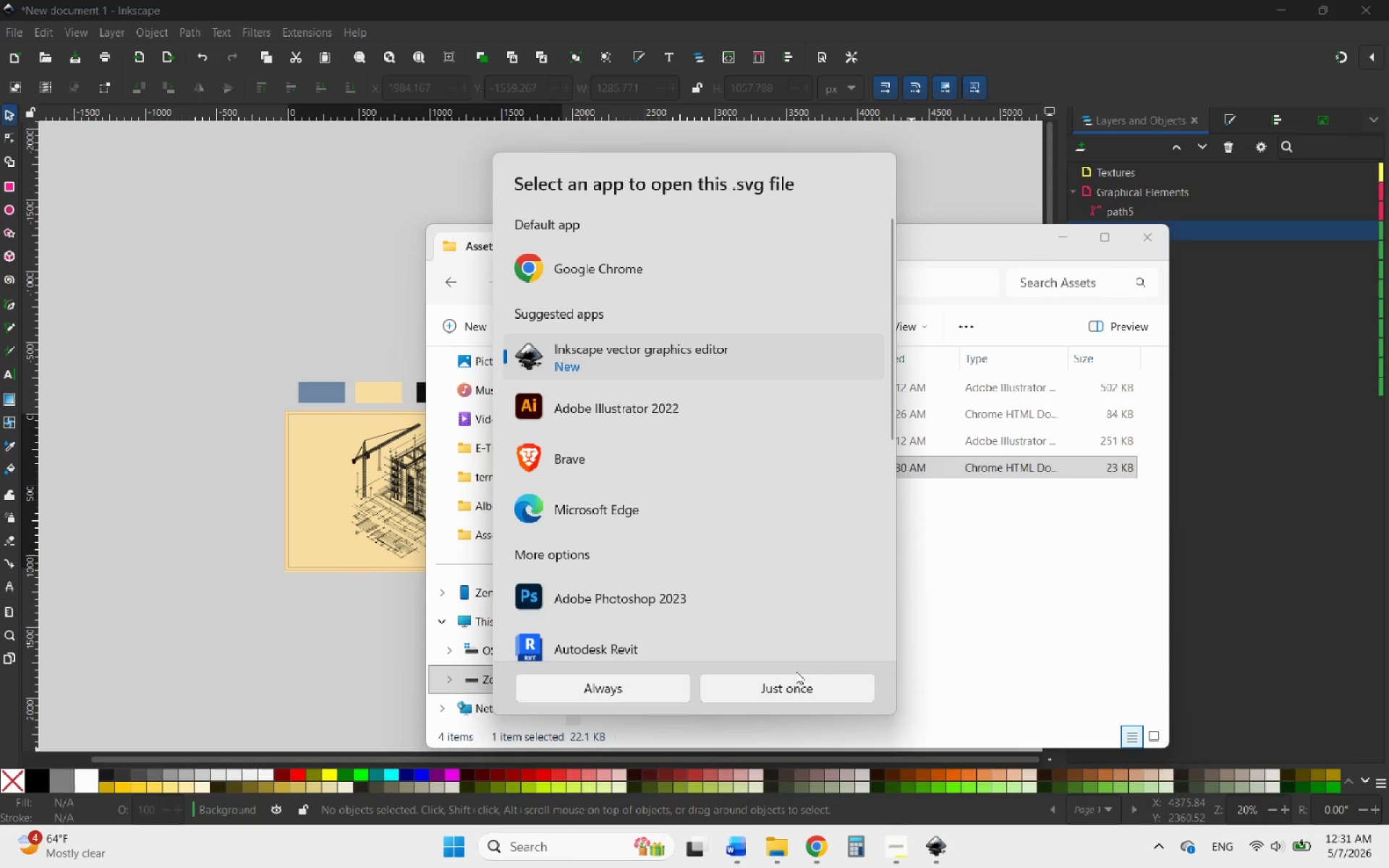 
left_click([751, 676])
 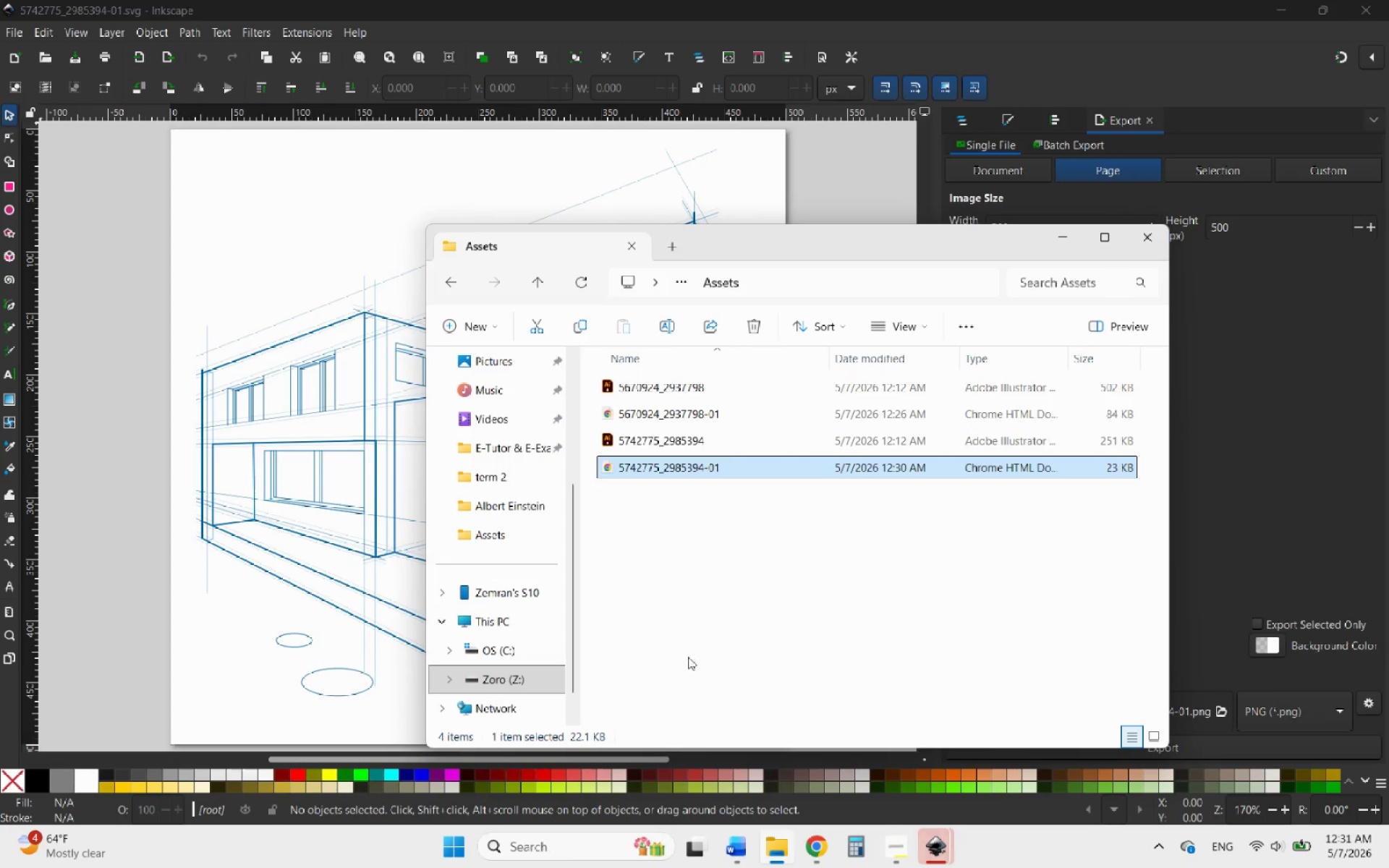 
left_click([273, 295])
 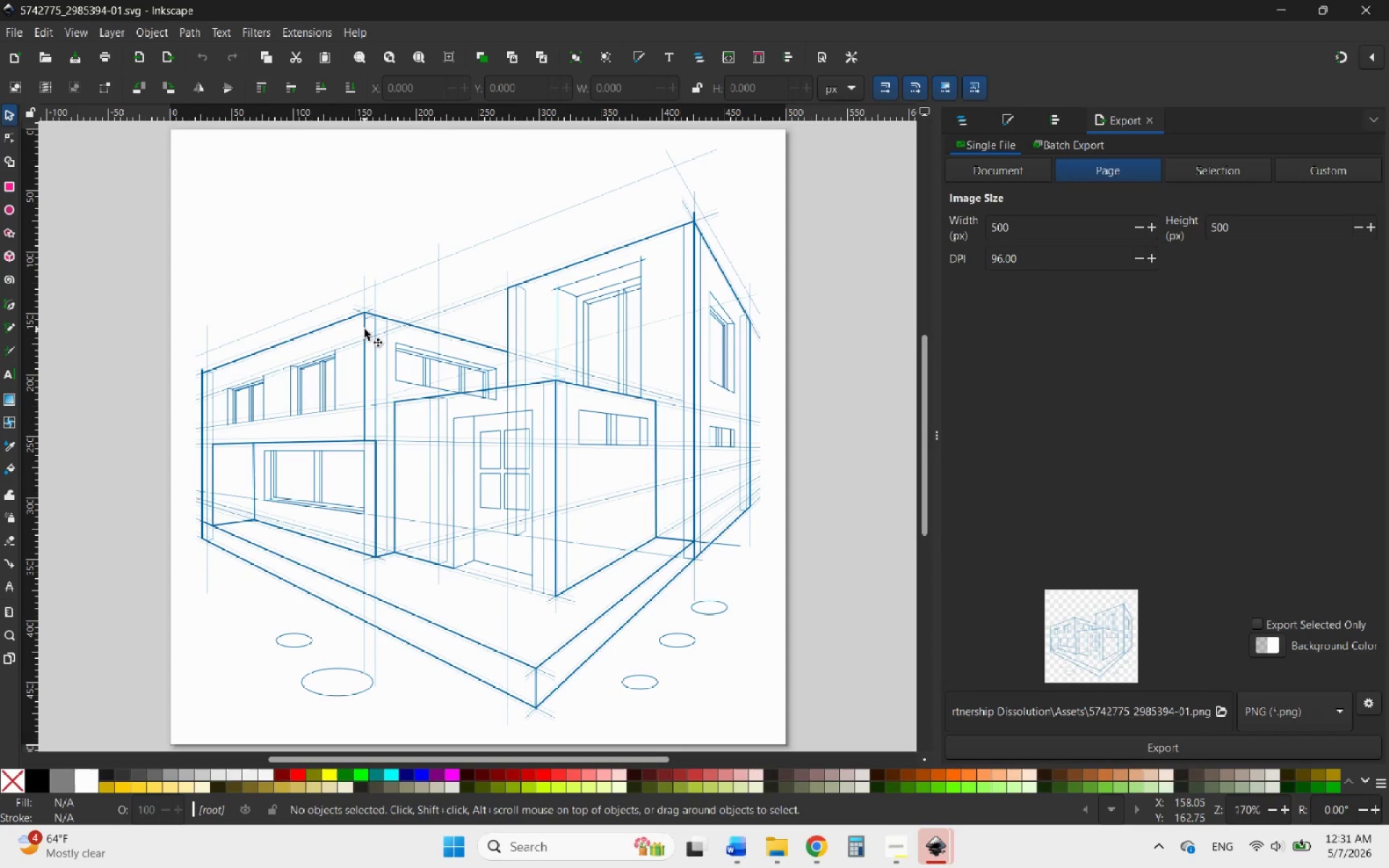 
left_click([365, 329])
 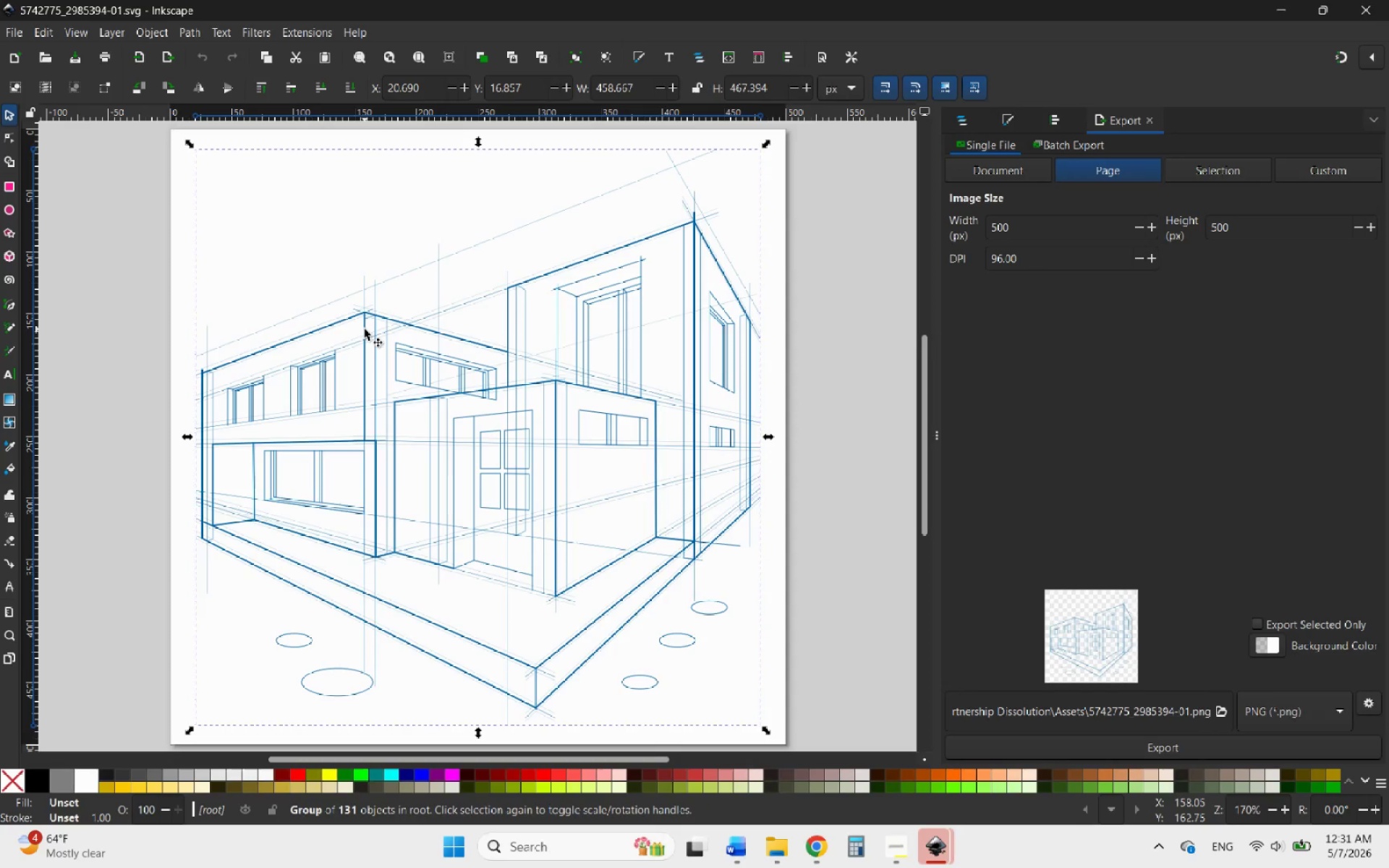 
key(Control+C)
 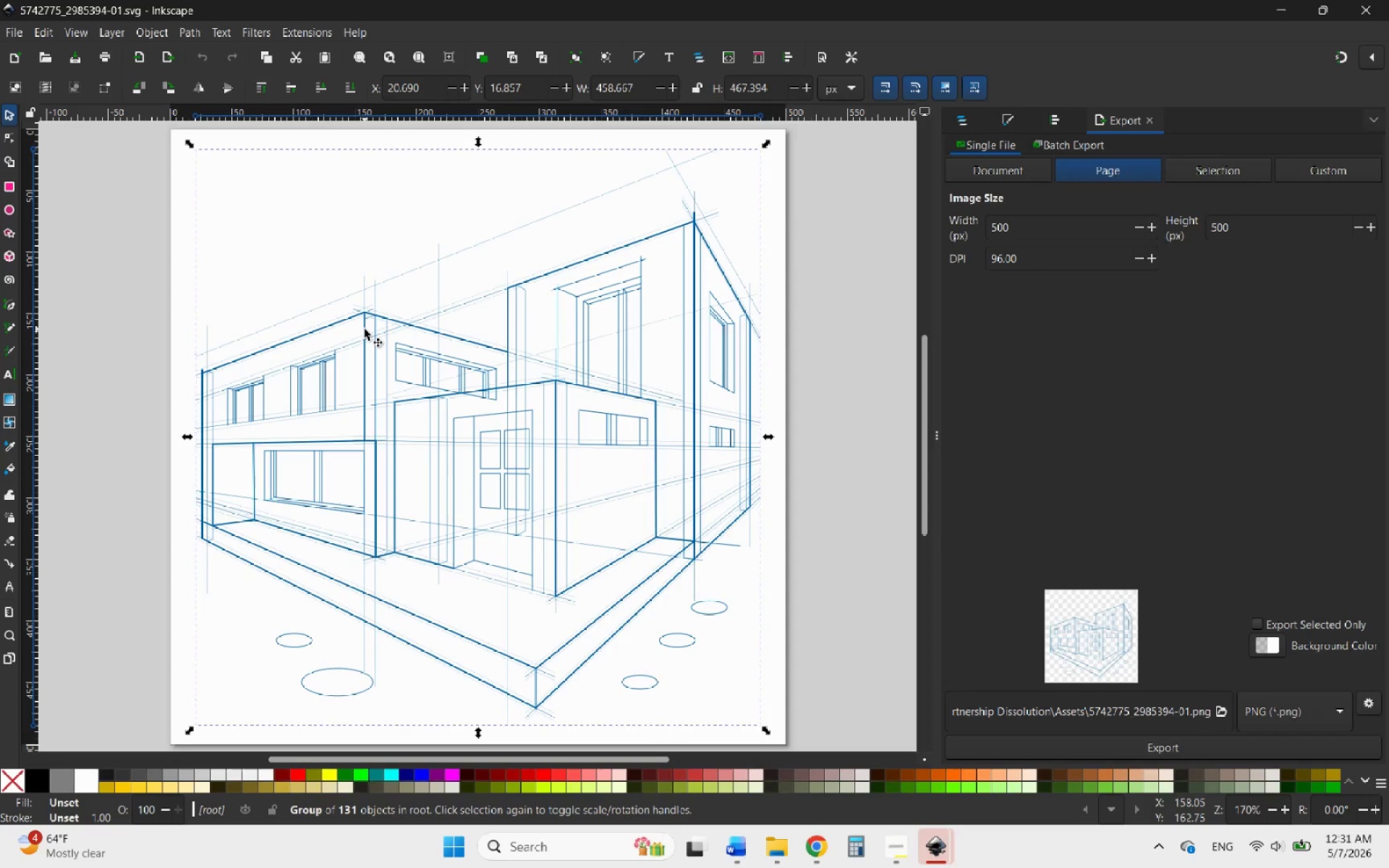 
key(Control+C)
 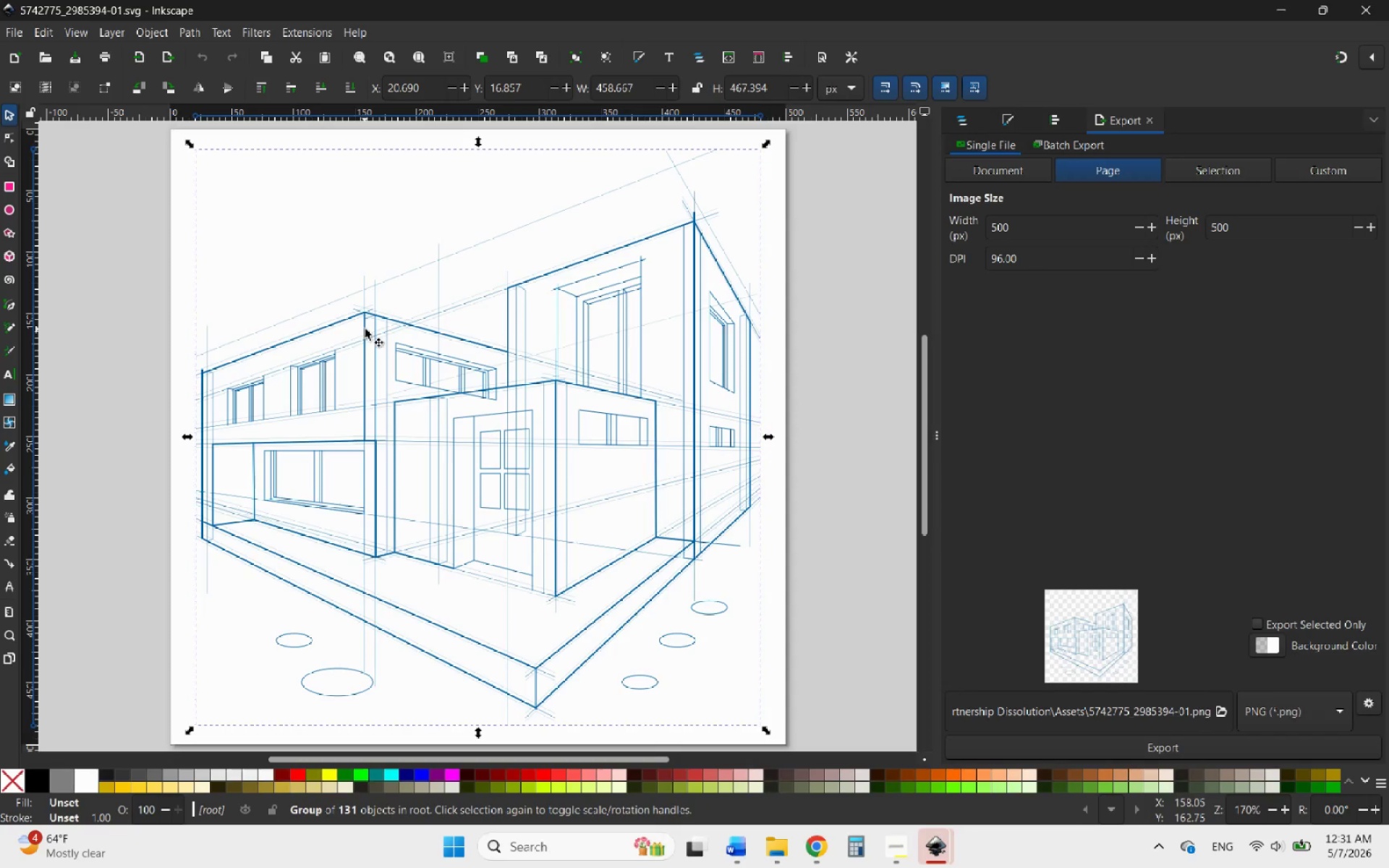 
key(Control+C)
 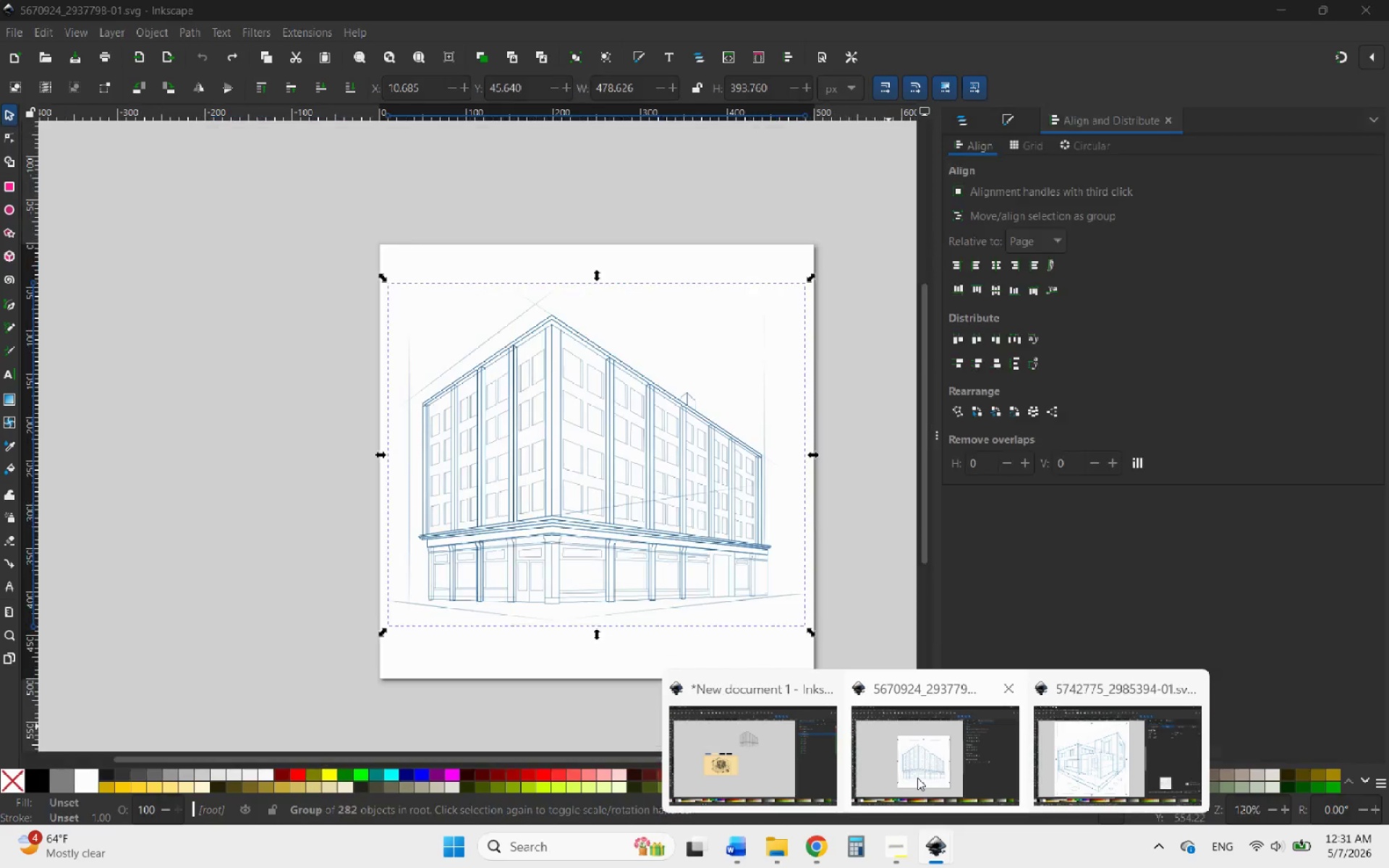 
left_click([662, 736])
 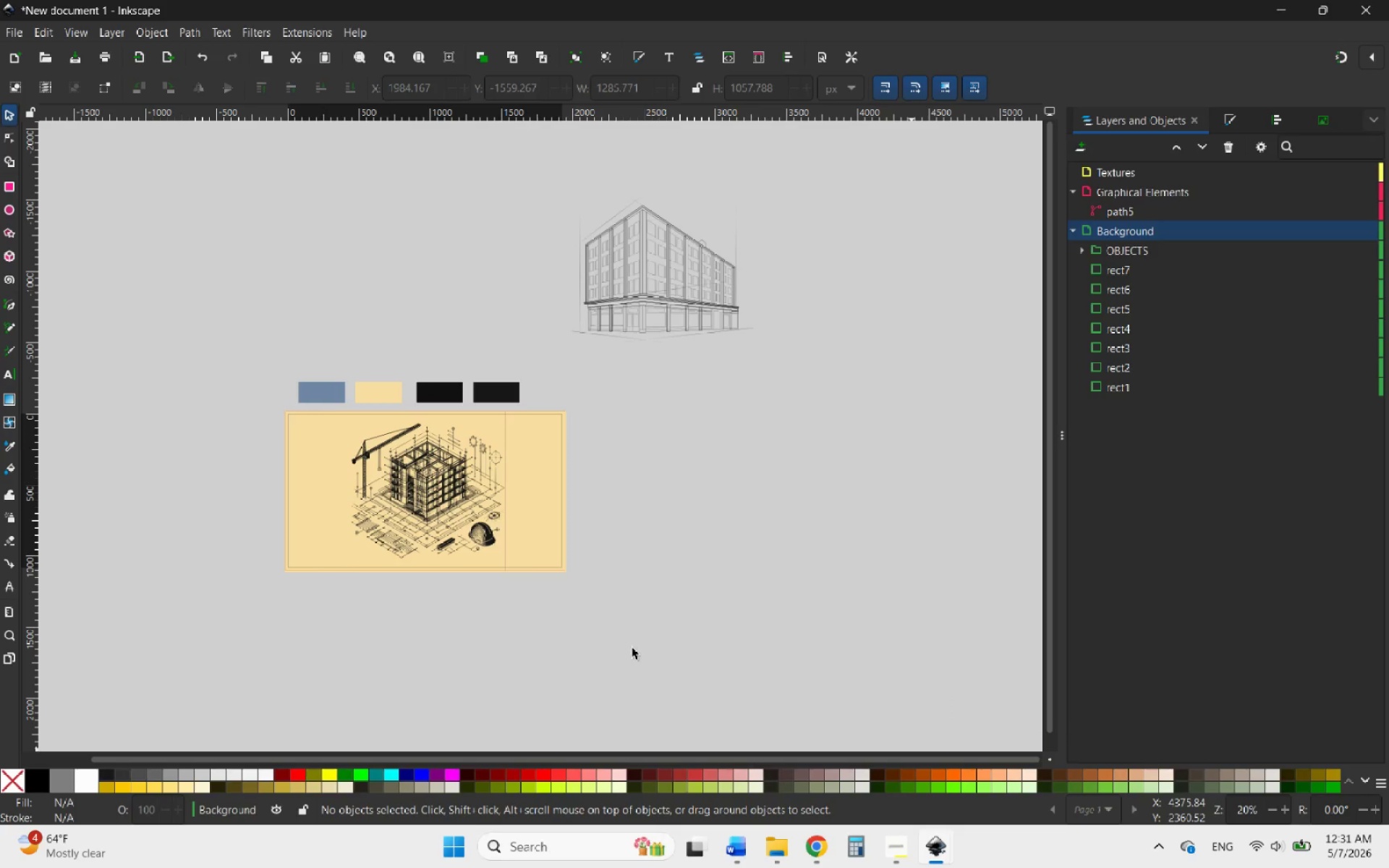 
left_click([632, 647])
 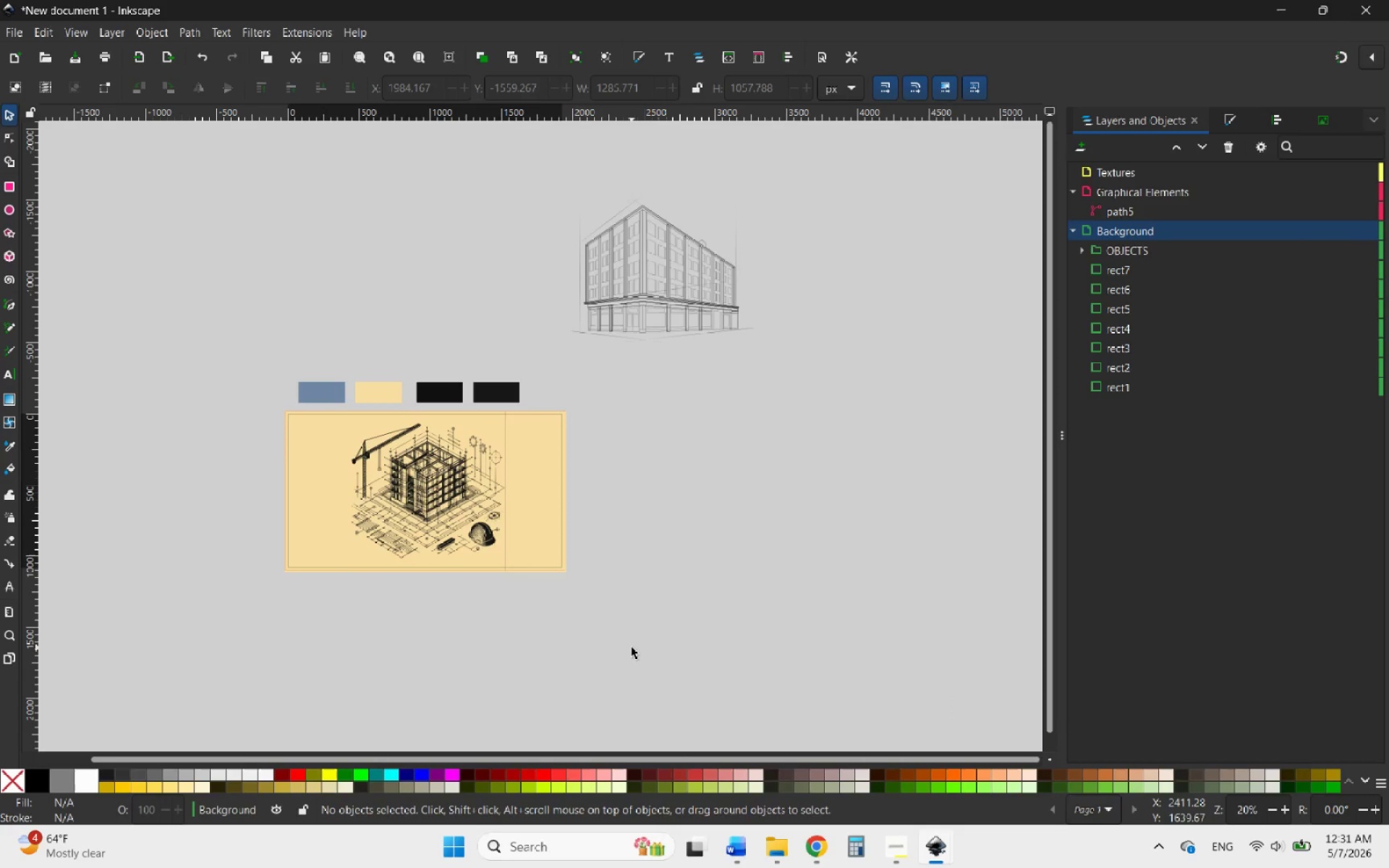 
key(Control+V)
 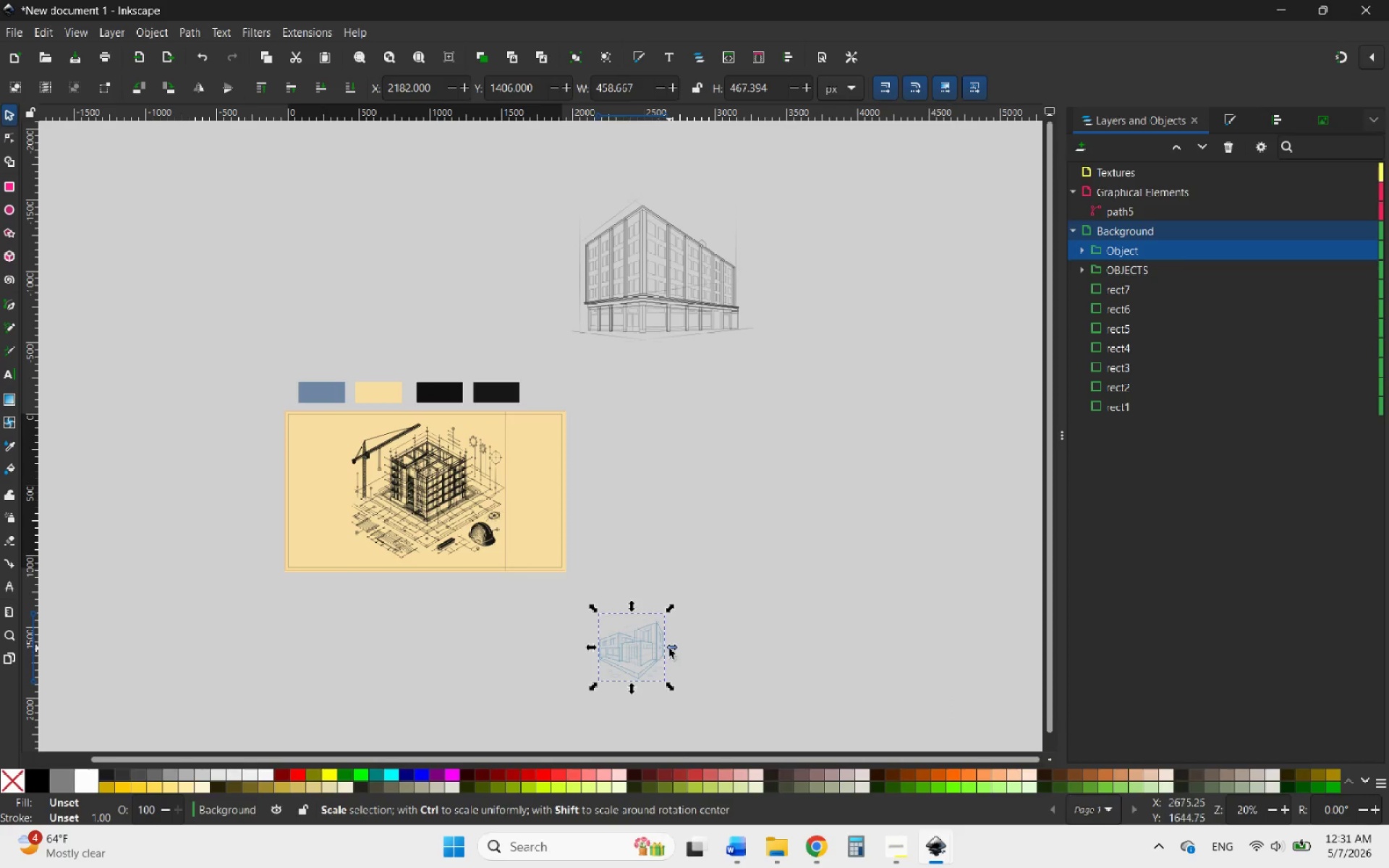 
left_click_drag(start_coordinate=[671, 647], to_coordinate=[851, 658])
 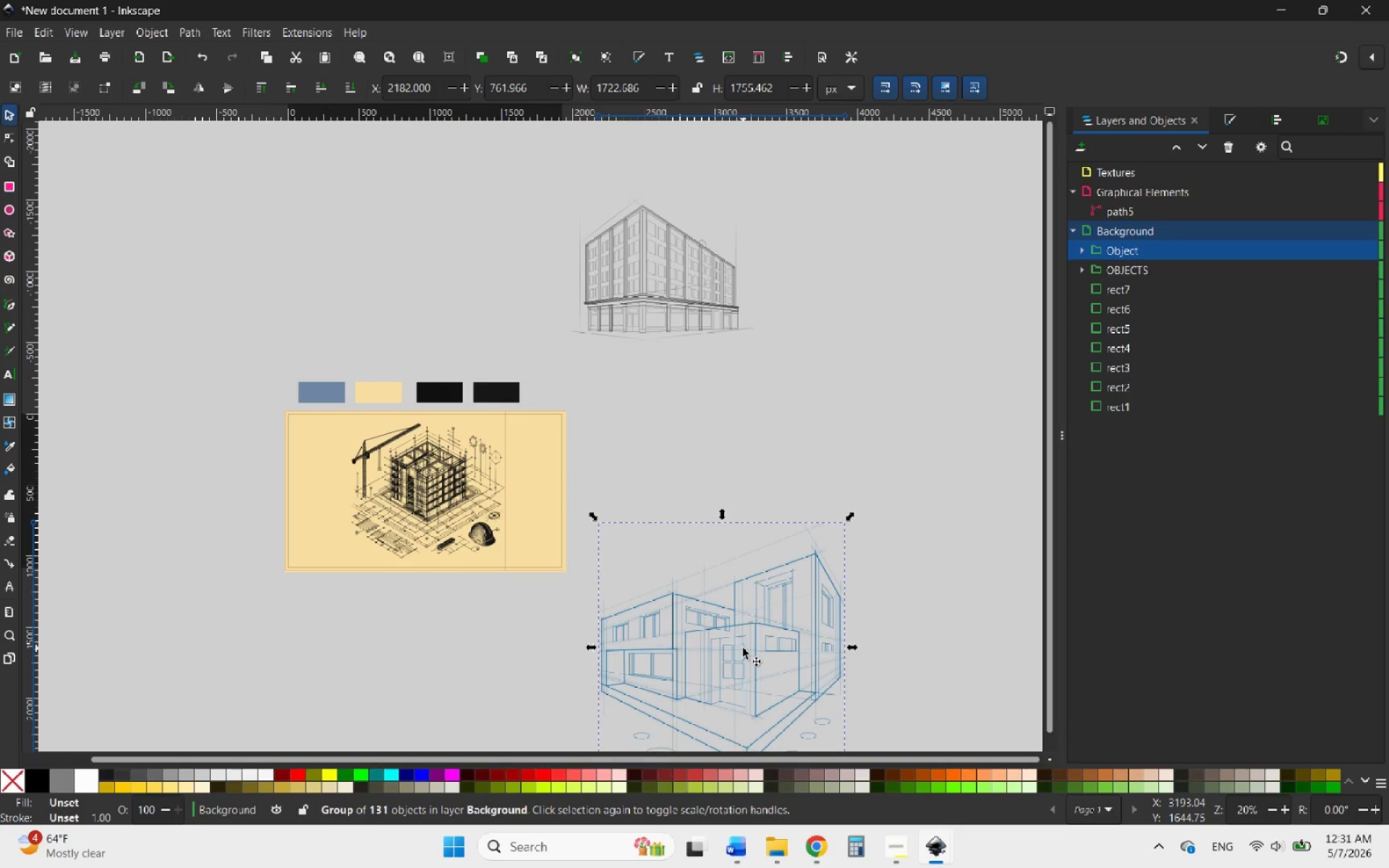 
hold_key(key=ControlLeft, duration=1.67)
 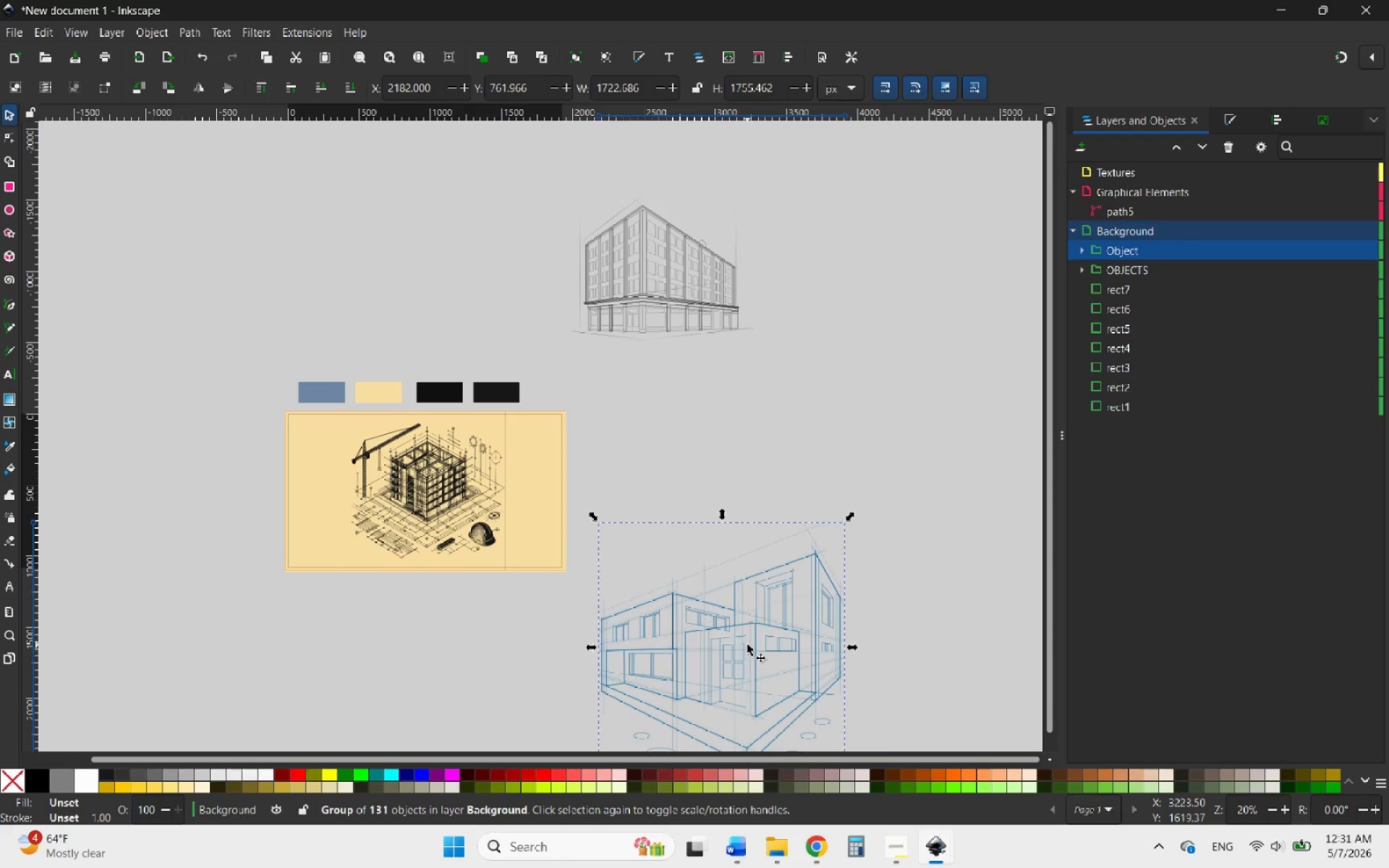 
left_click_drag(start_coordinate=[749, 644], to_coordinate=[786, 467])
 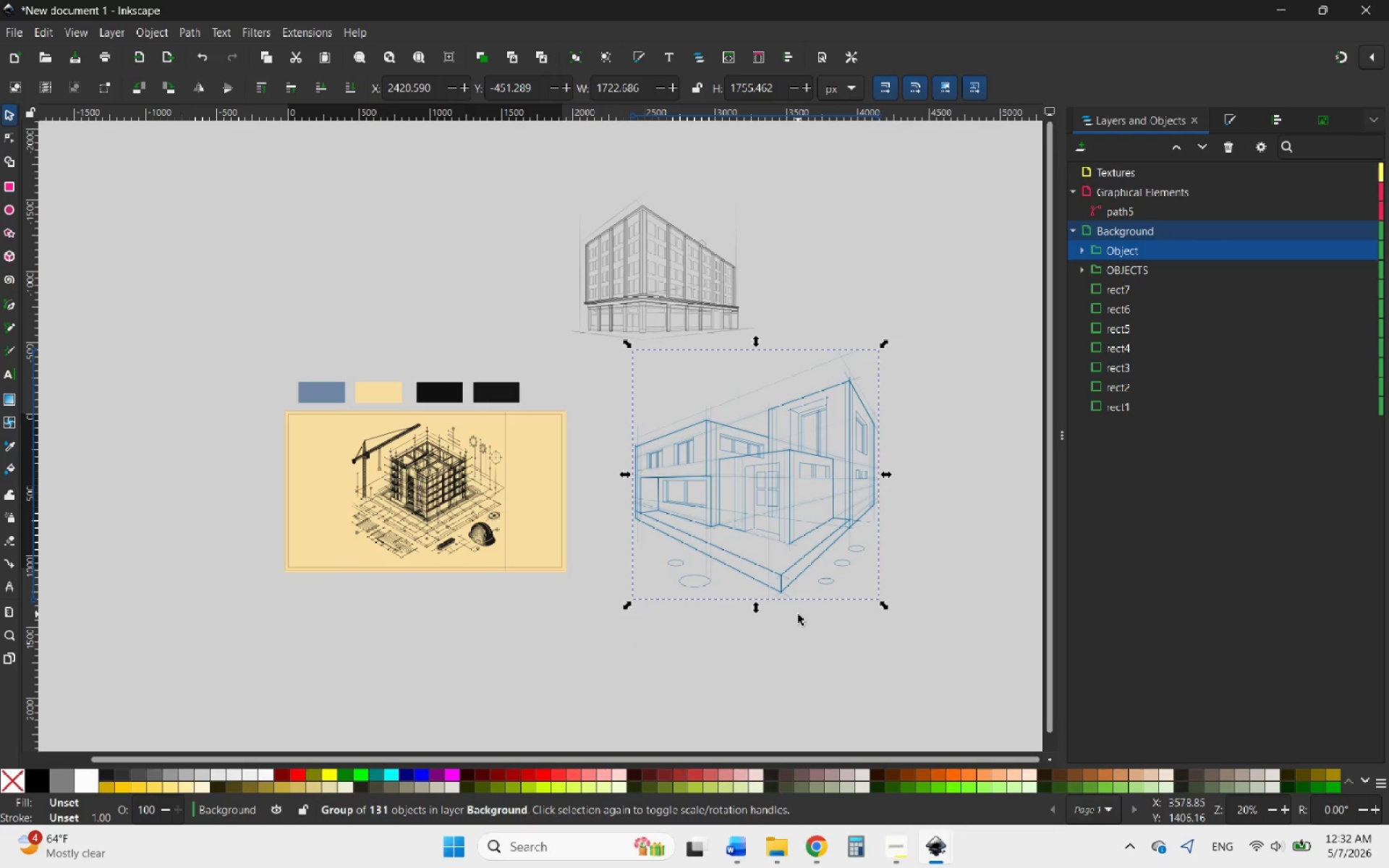 
wait(10.58)
 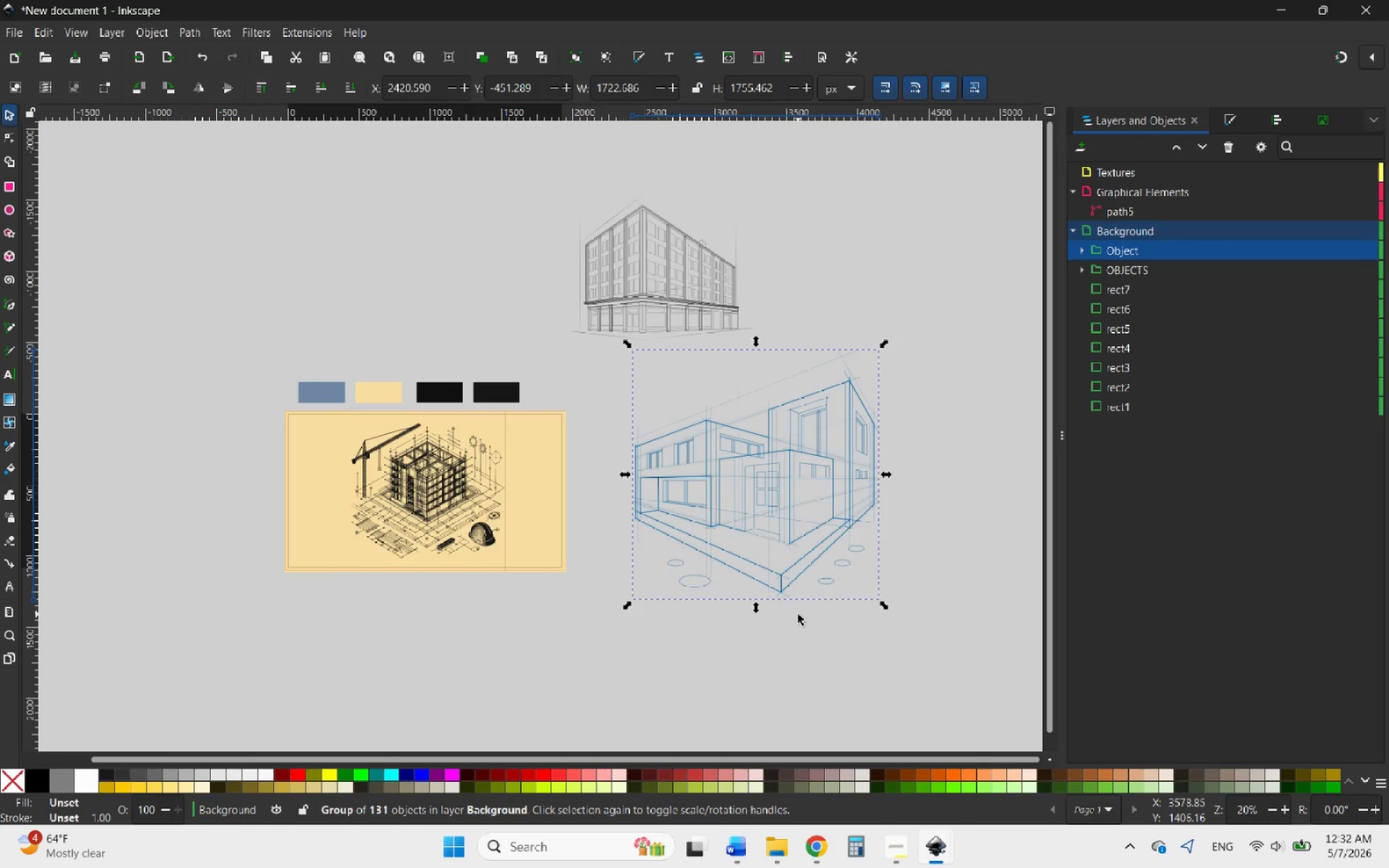 
left_click([12, 441])
 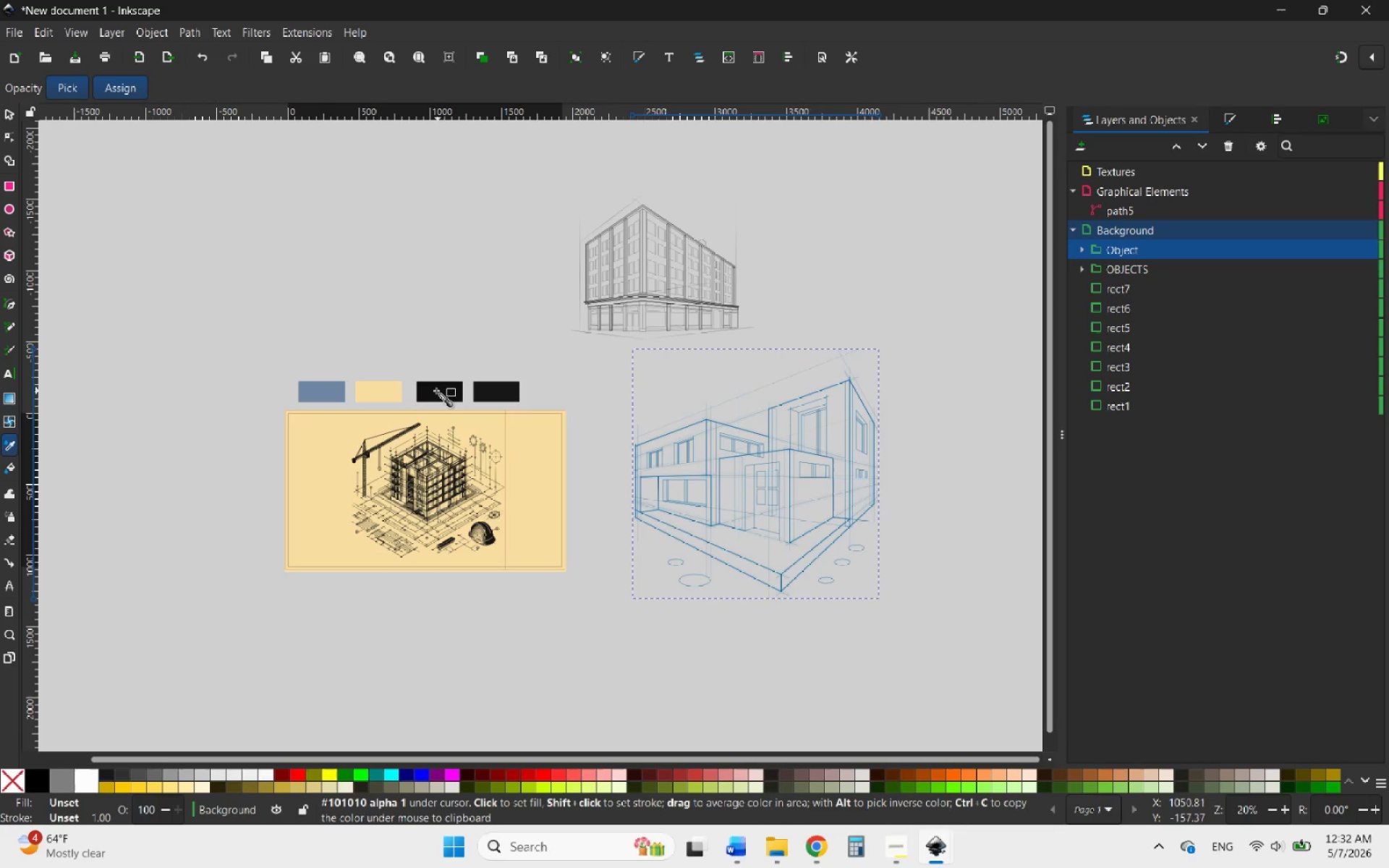 
left_click([436, 389])
 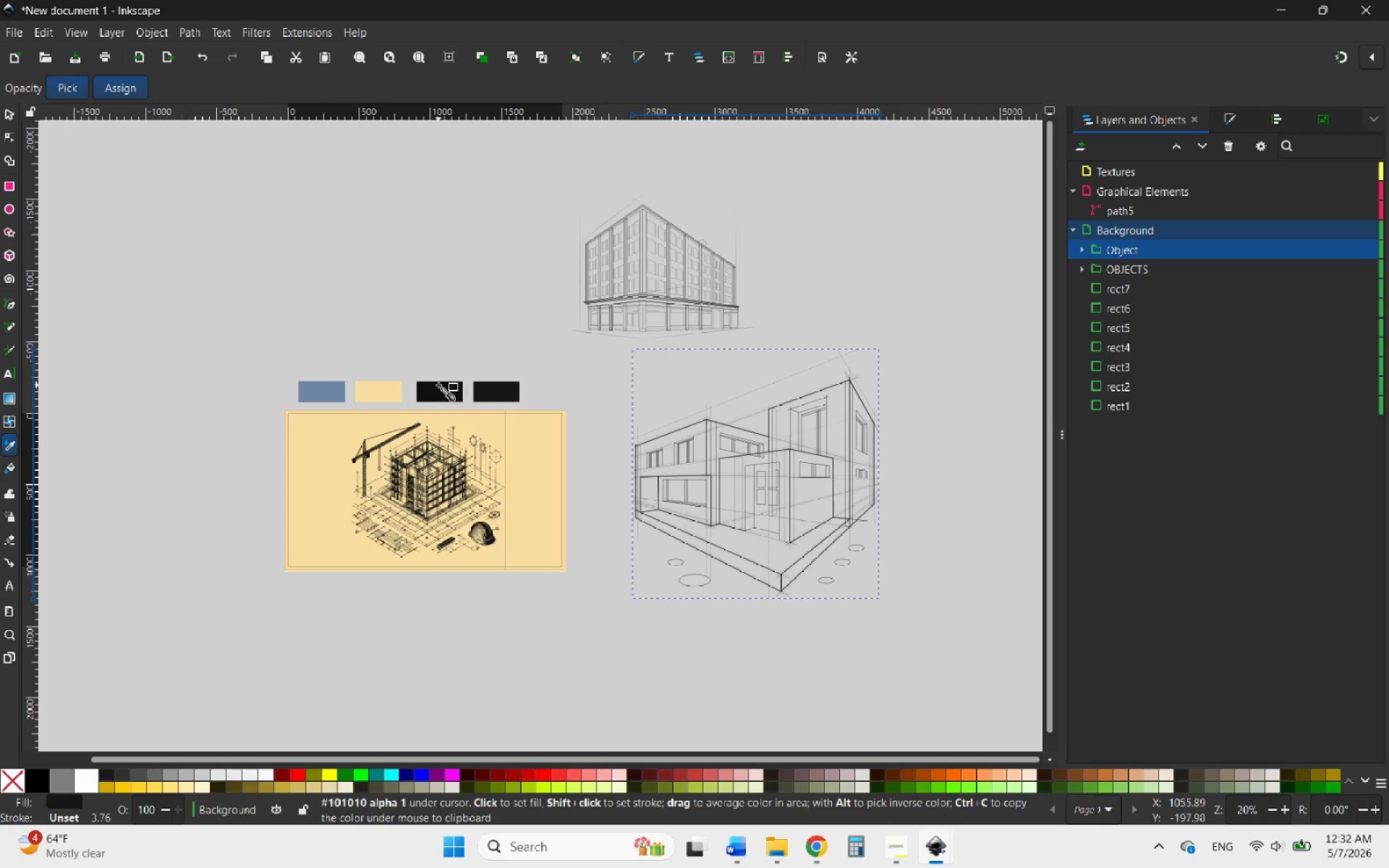 
double_click([502, 393])
 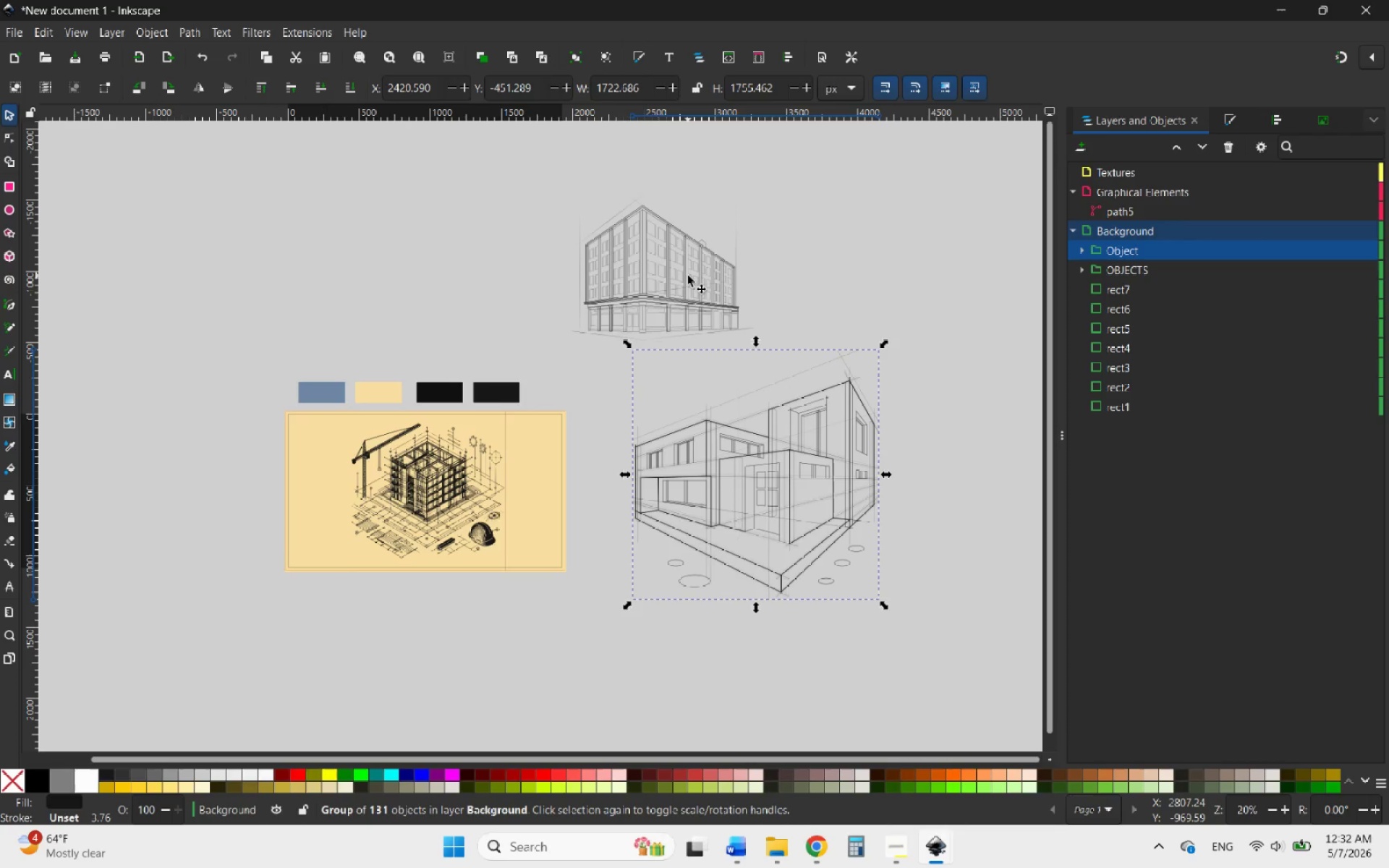 
left_click([688, 276])
 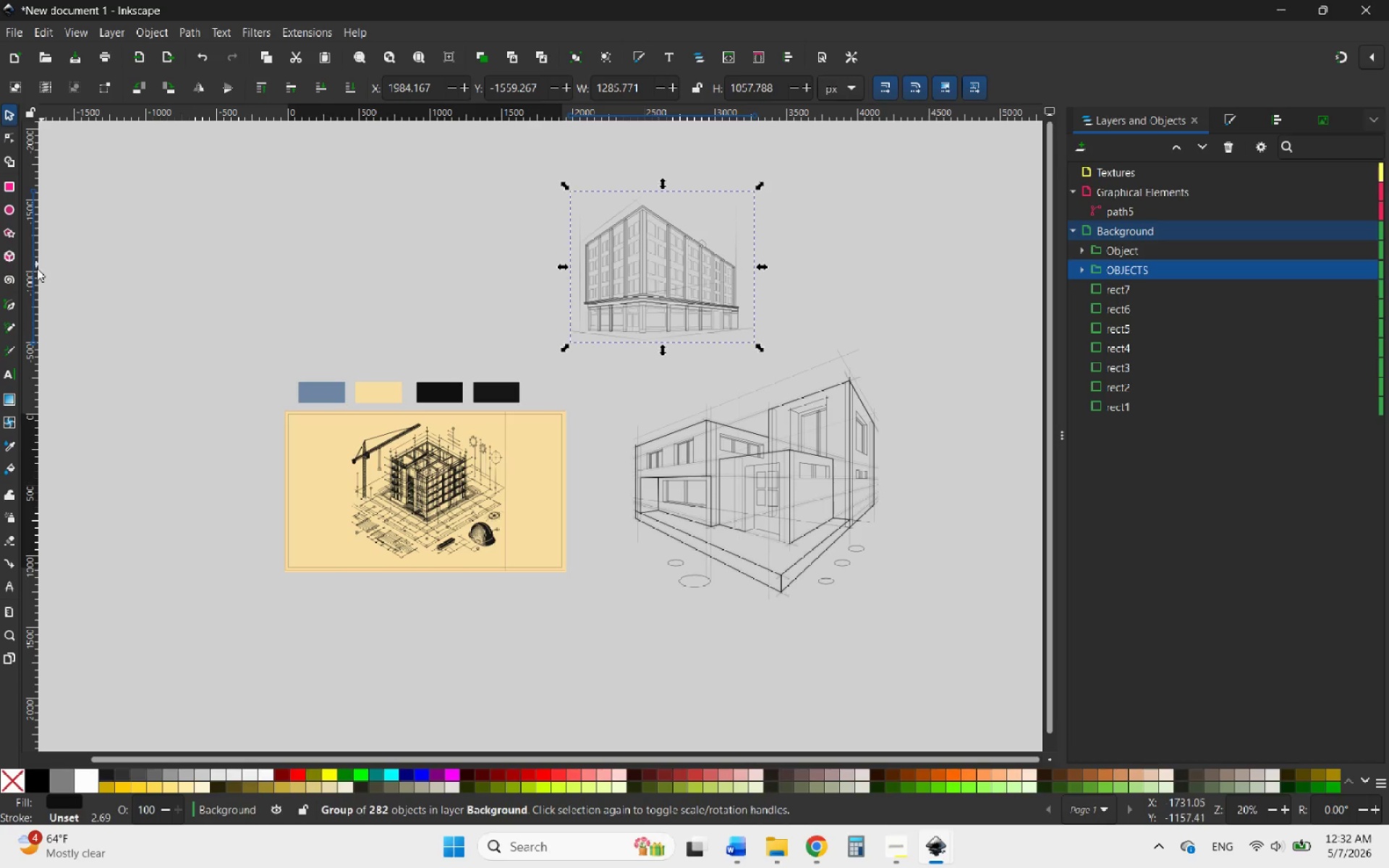 
mouse_move([4, 388])
 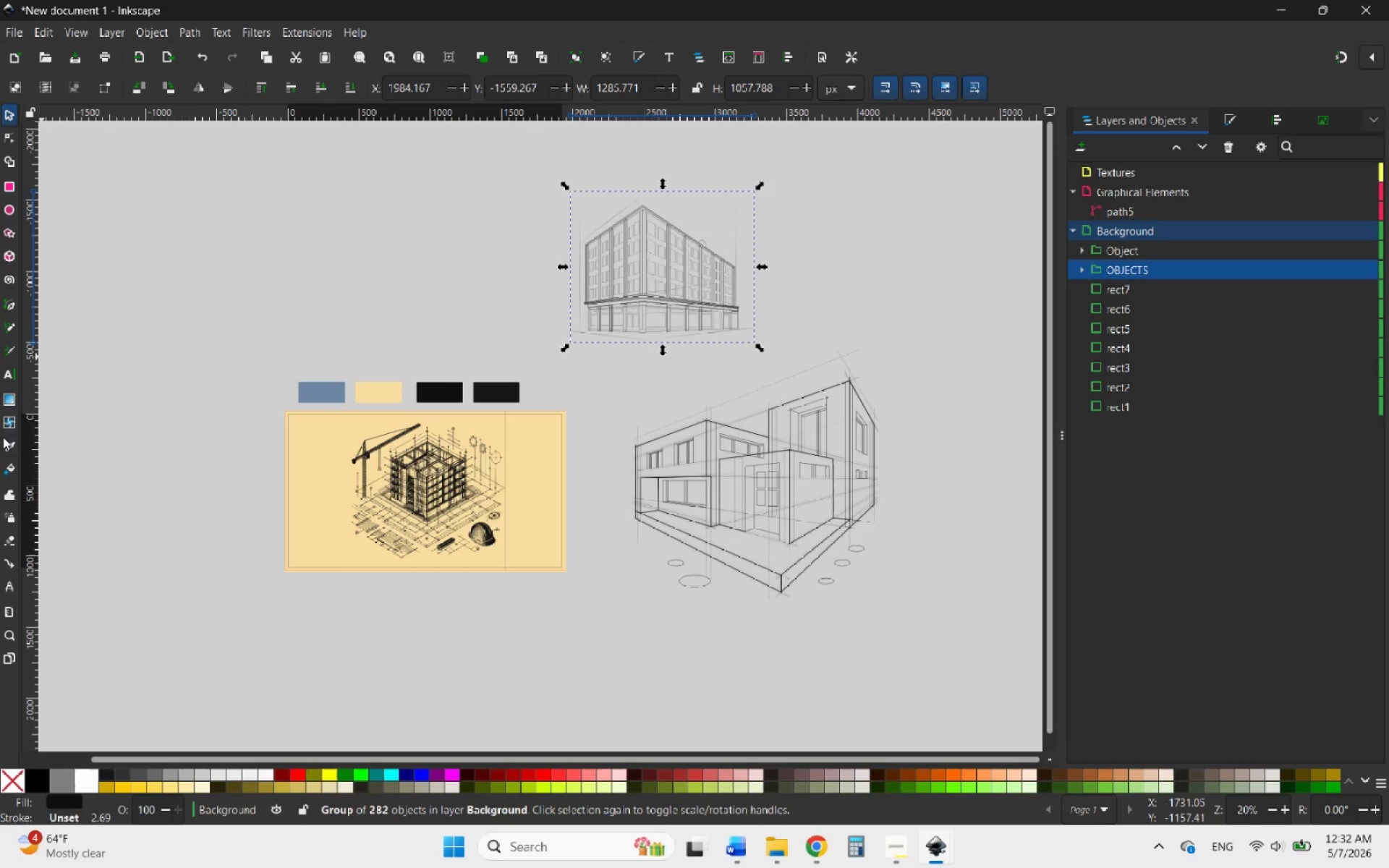 
left_click([7, 443])
 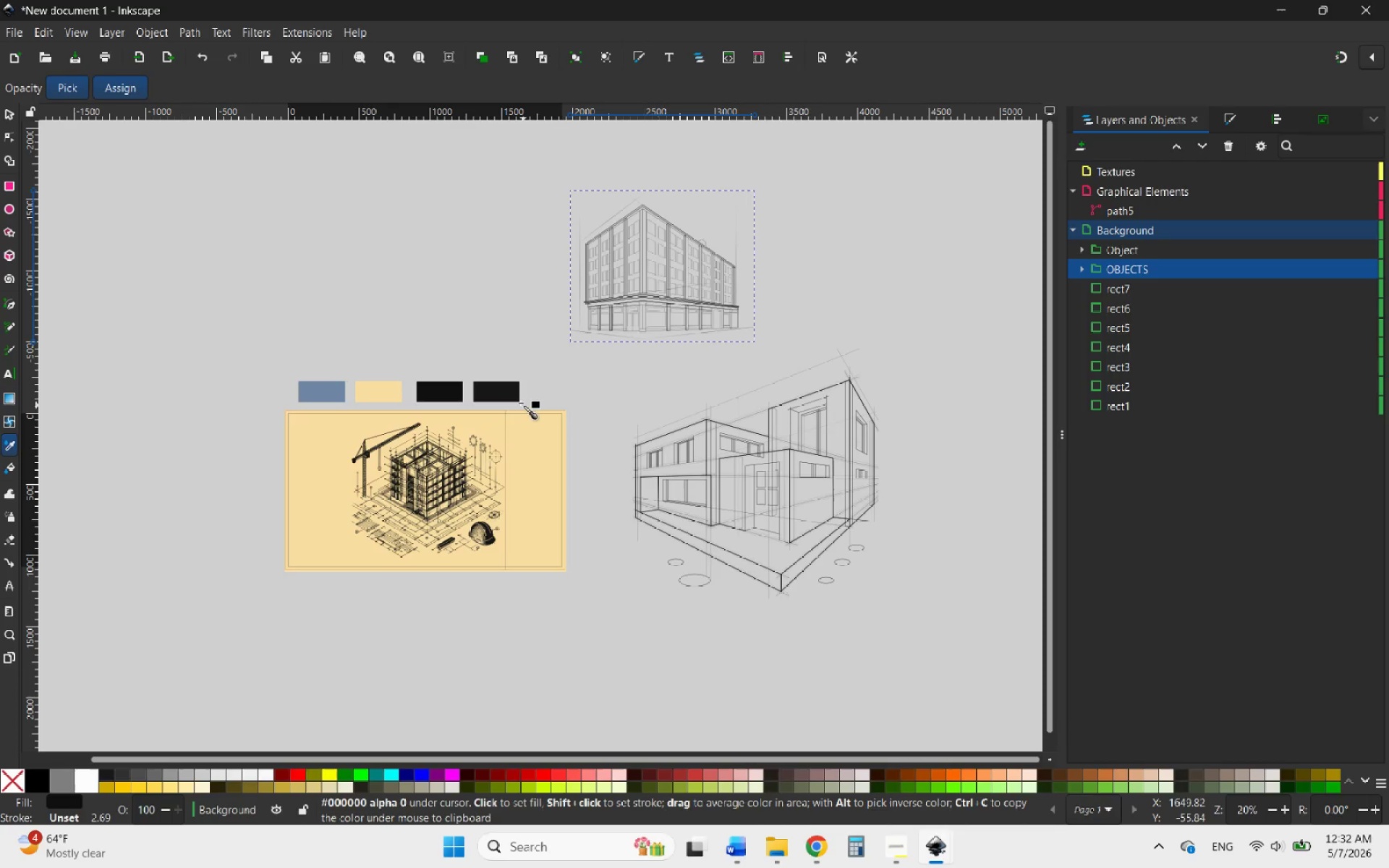 
left_click([502, 391])
 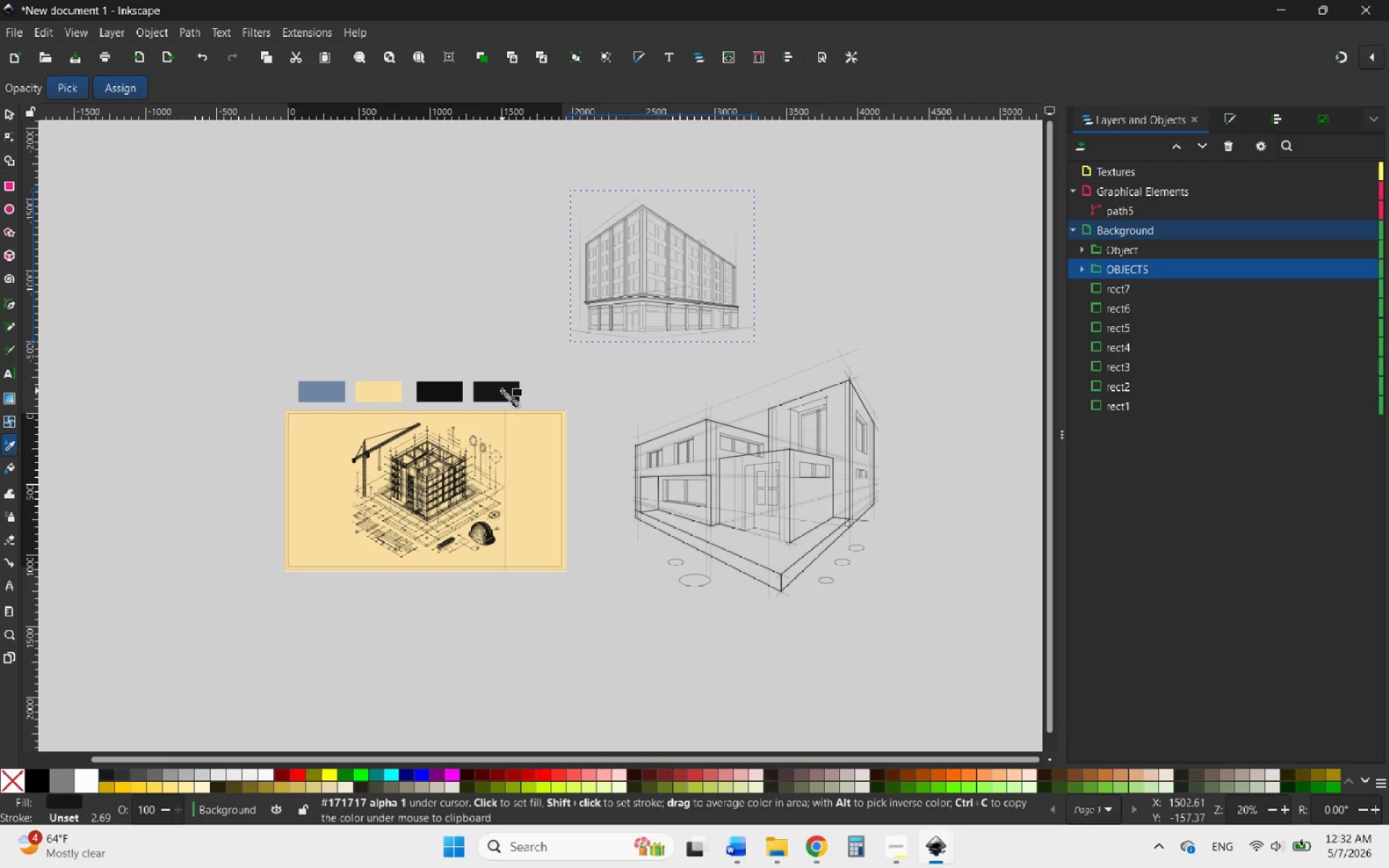 
left_click([502, 391])
 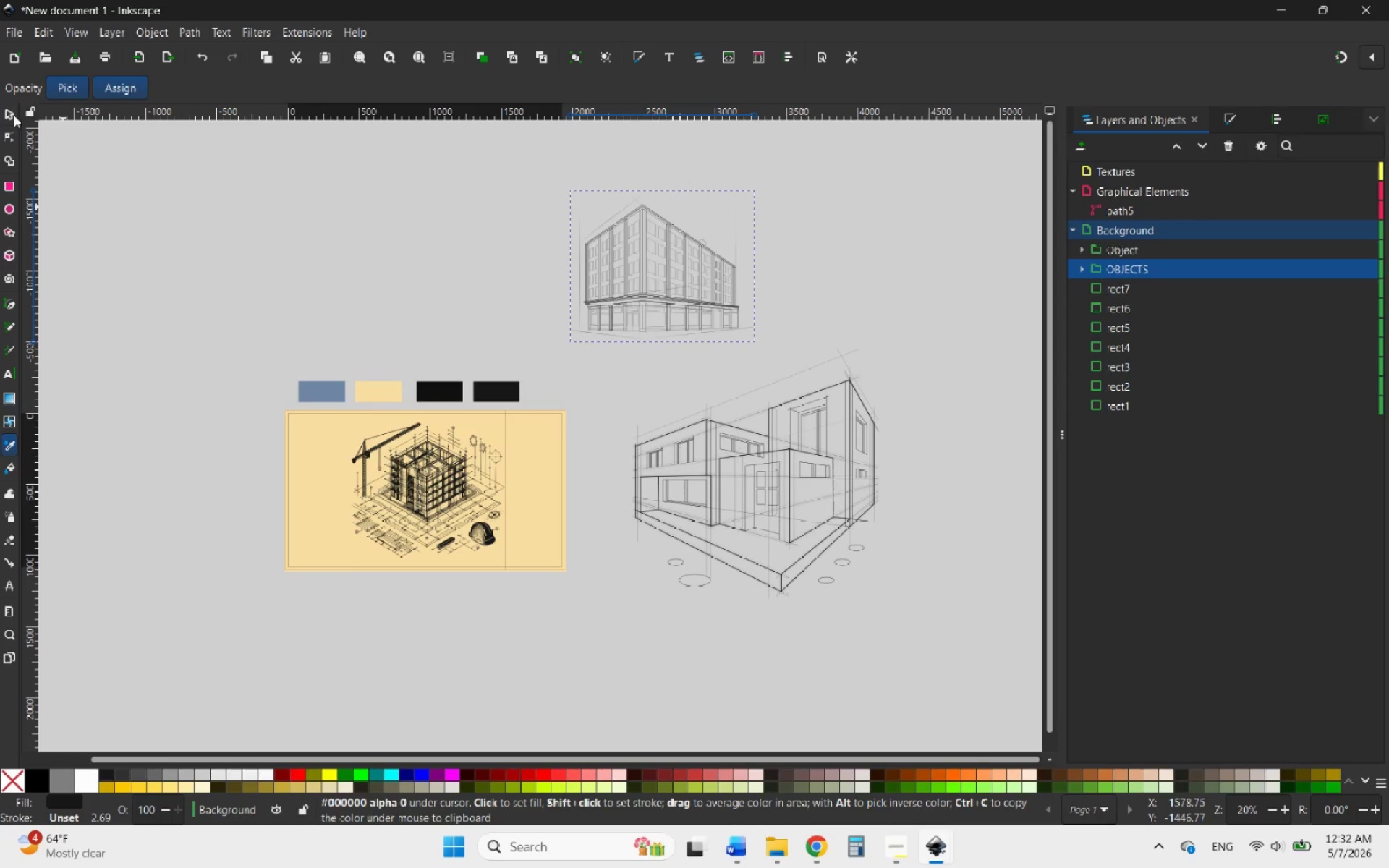 
left_click([7, 113])
 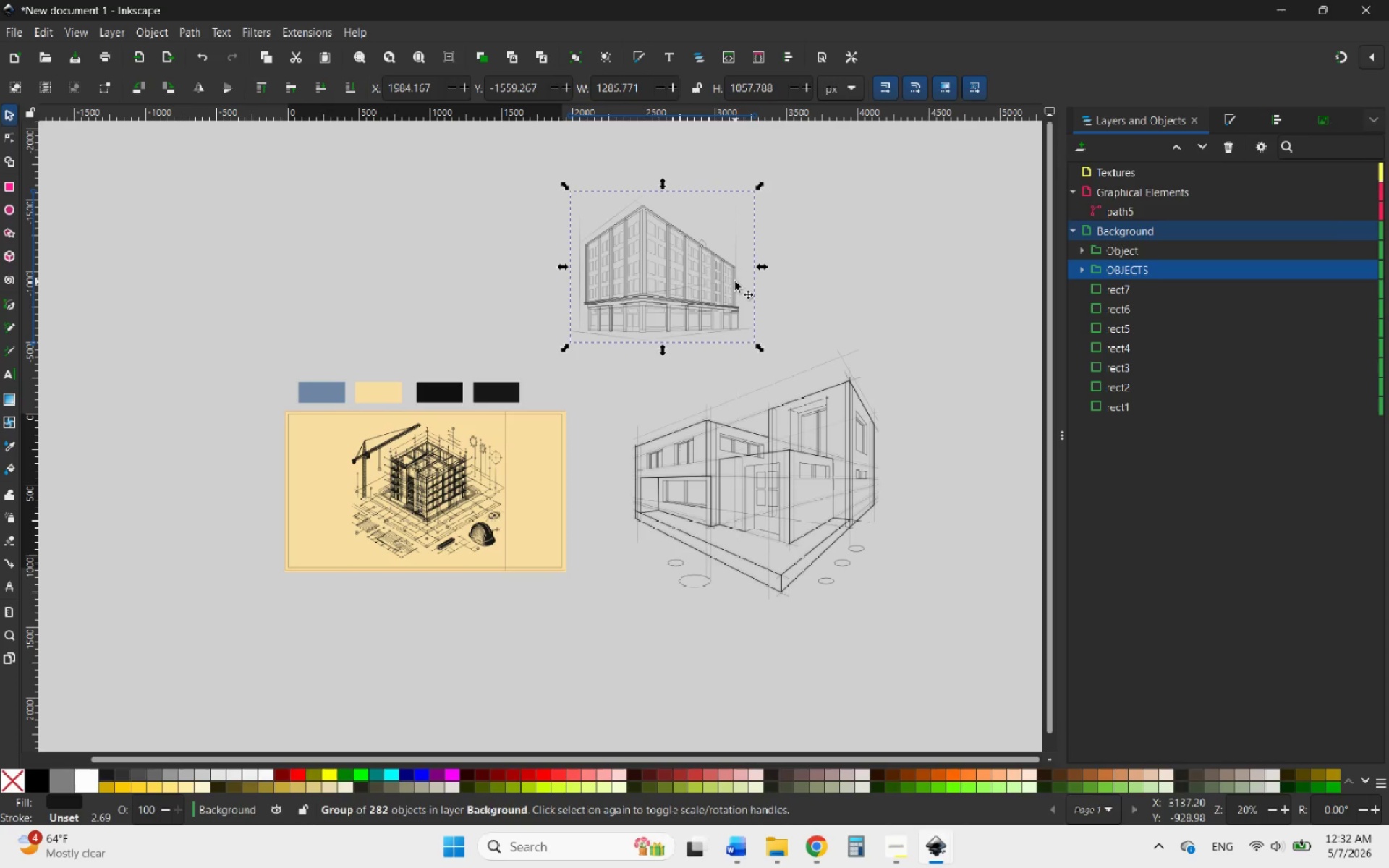 
hold_key(key=ControlLeft, duration=2.27)
scroll: coordinate [732, 271], scroll_direction: up, amount: 7.0
 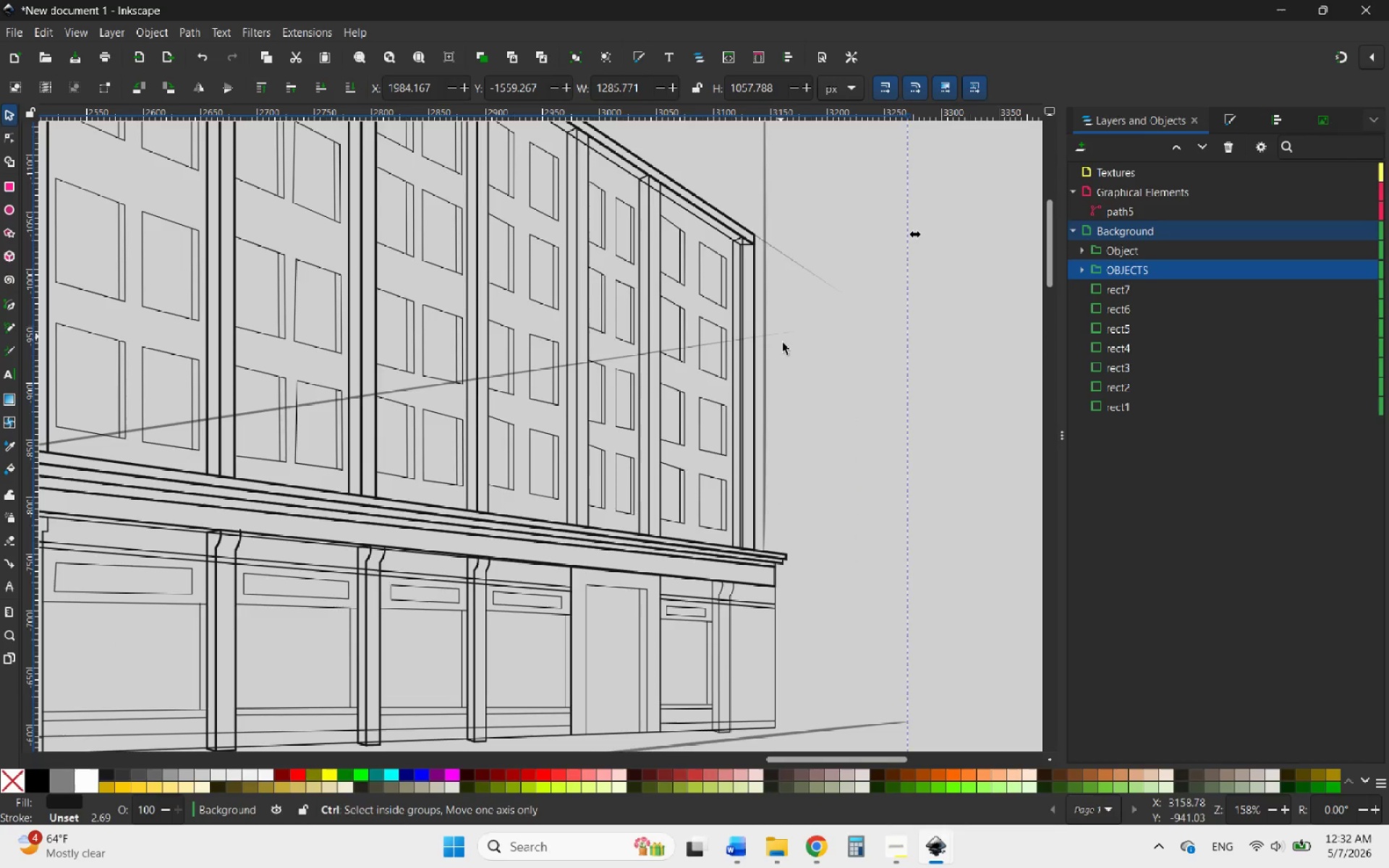 
scroll: coordinate [786, 359], scroll_direction: down, amount: 2.0
 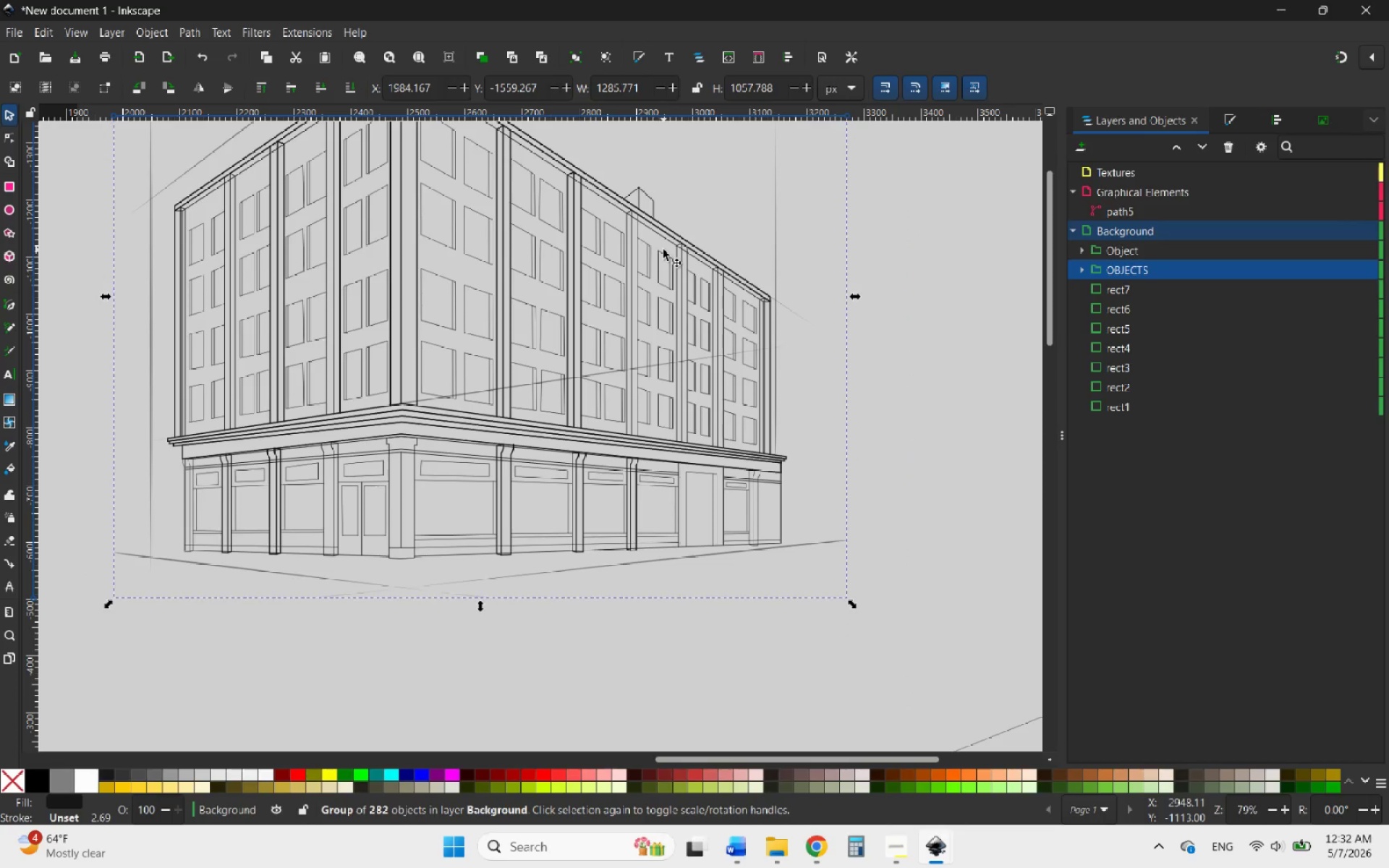 
wait(5.82)
 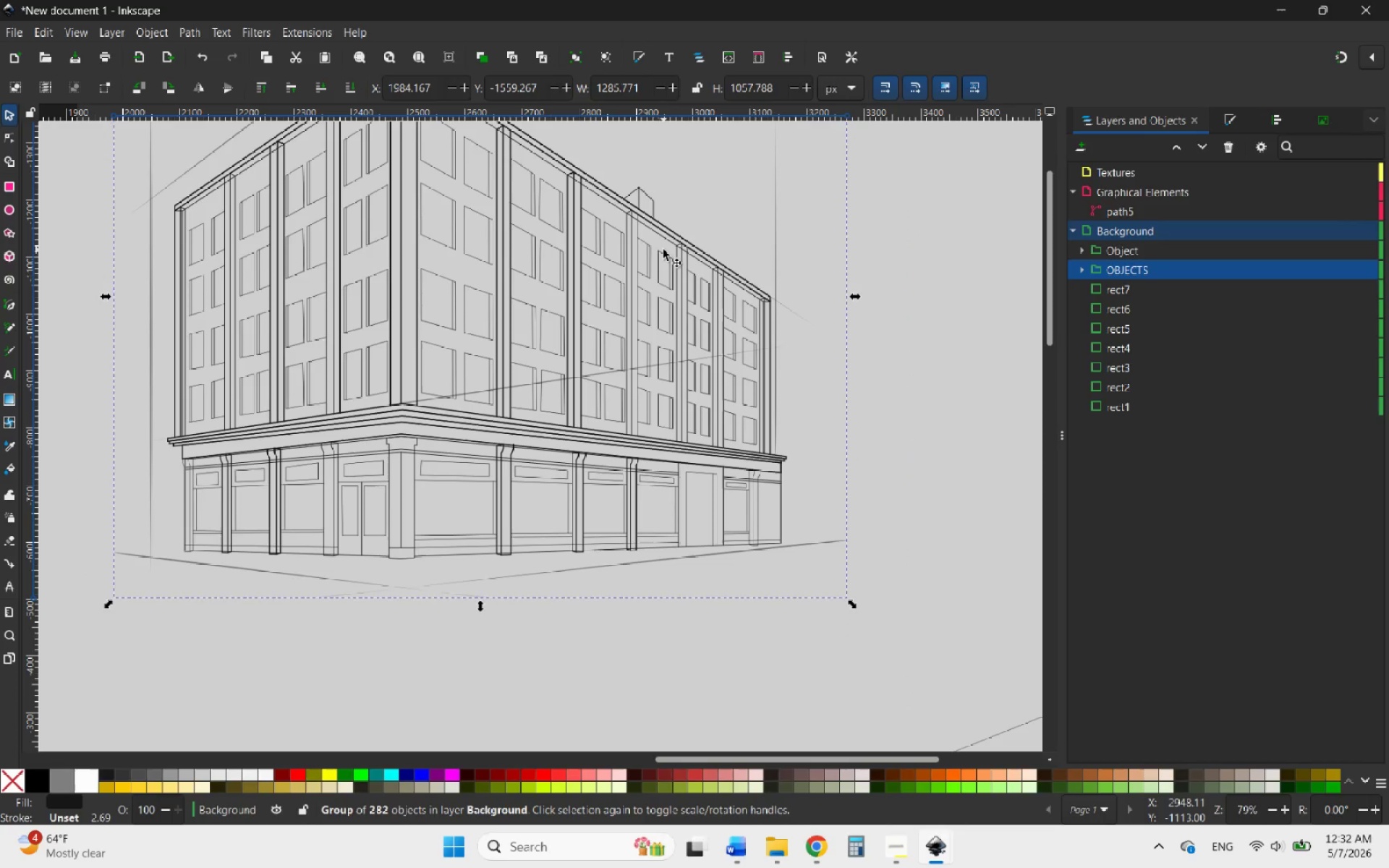 
hold_key(key=ControlLeft, duration=1.19)
scroll: coordinate [801, 345], scroll_direction: down, amount: 3.0
 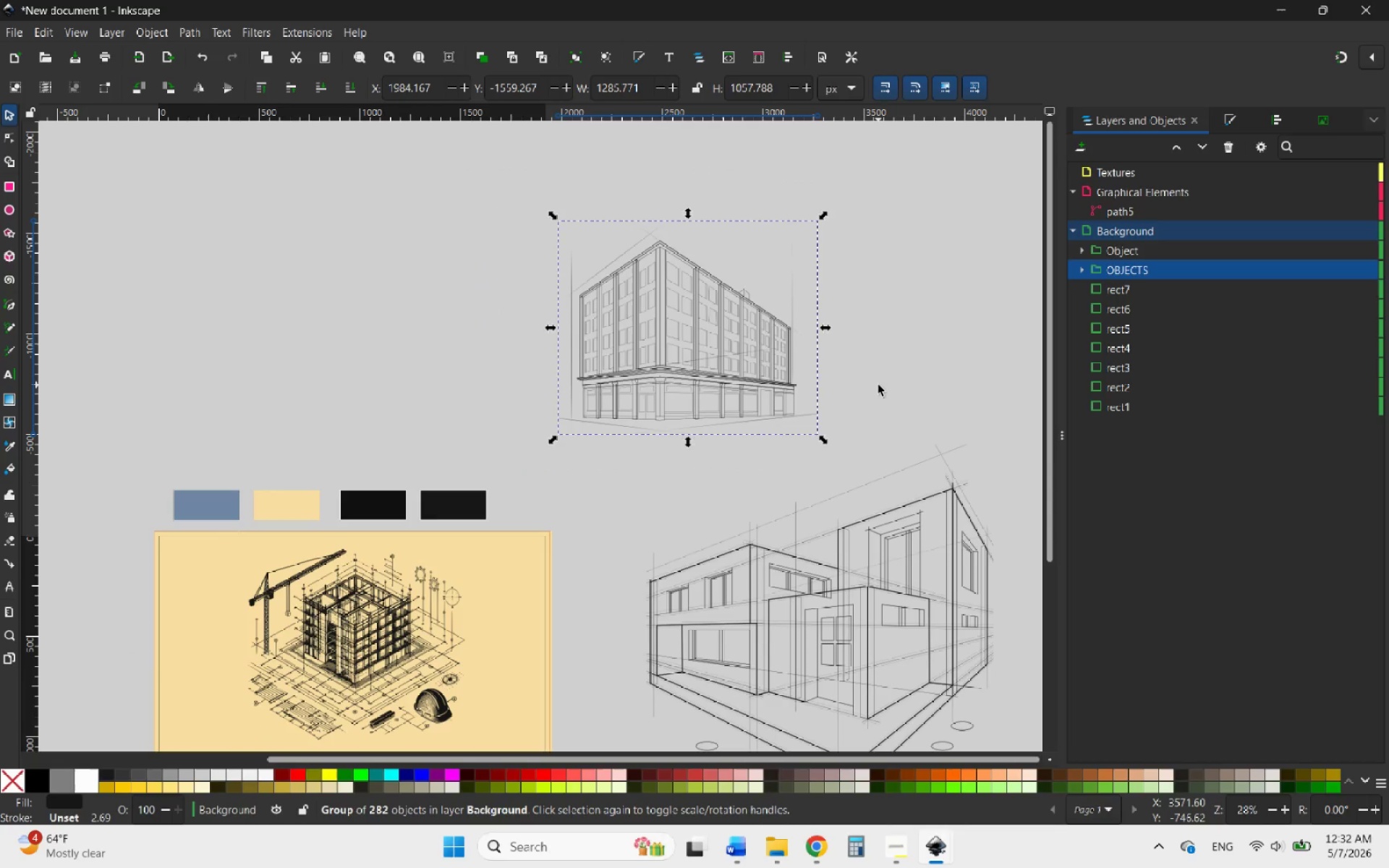 
left_click([878, 385])
 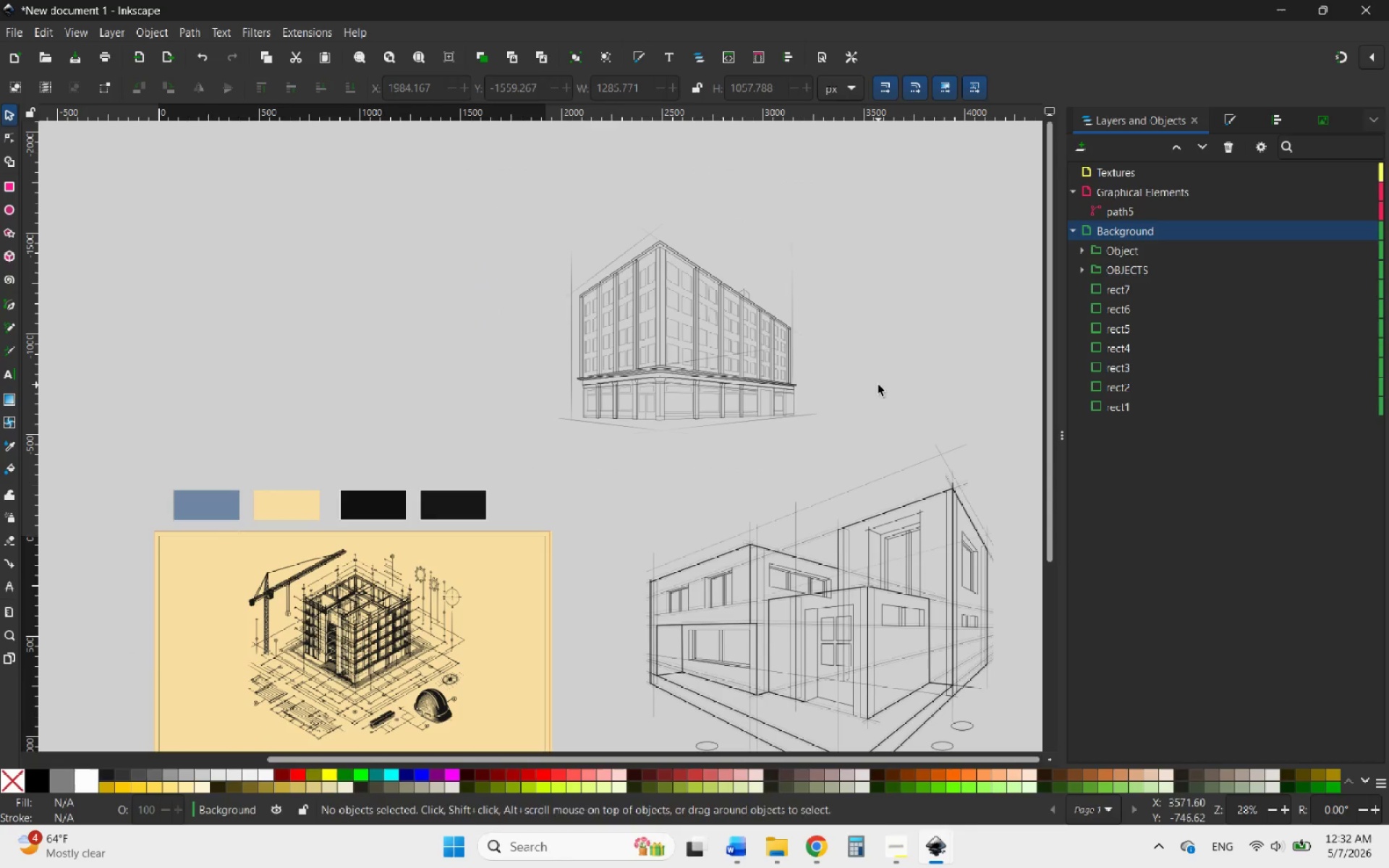 
hold_key(key=ControlLeft, duration=1.67)
scroll: coordinate [779, 341], scroll_direction: down, amount: 3.0
 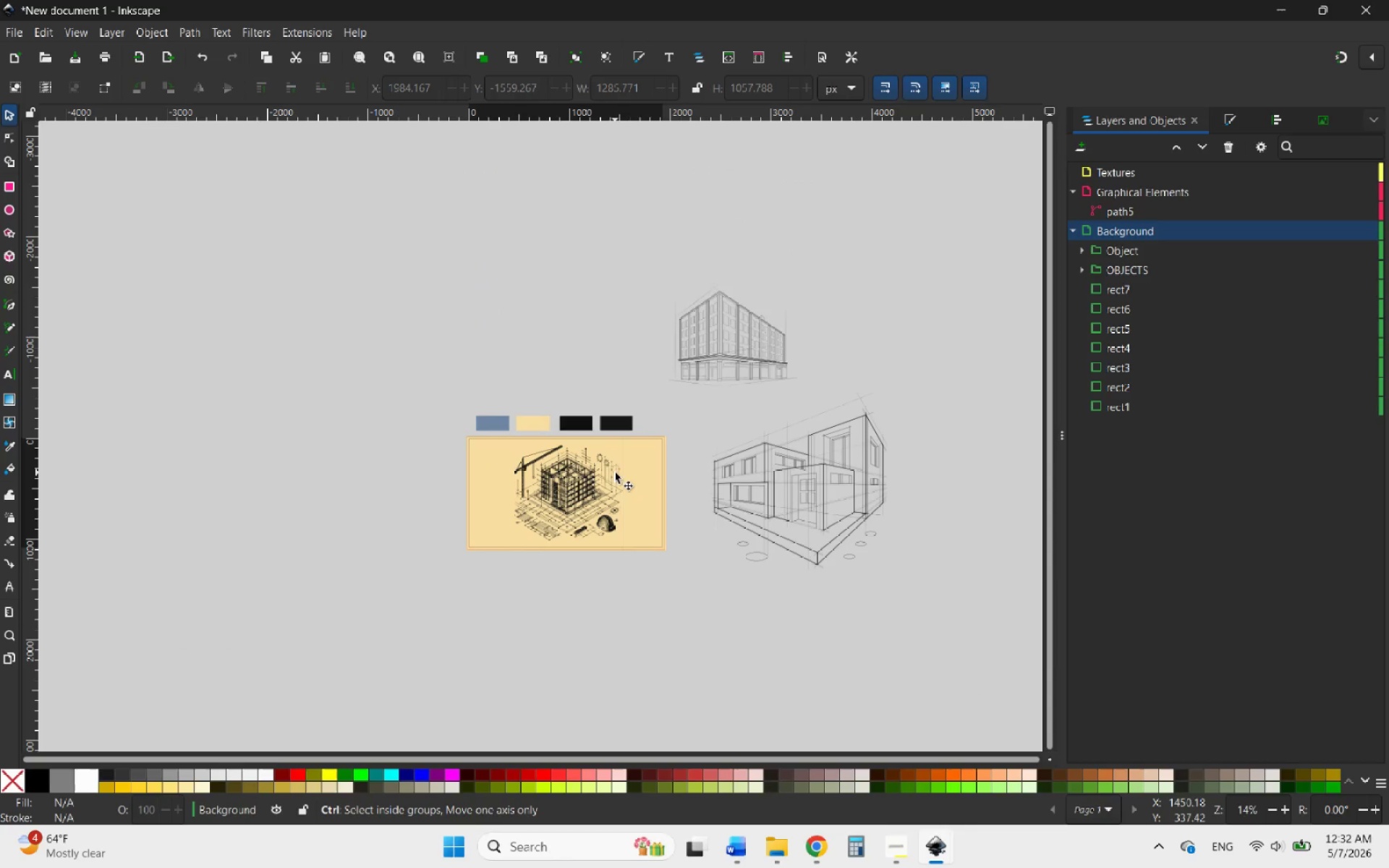 
scroll: coordinate [608, 474], scroll_direction: up, amount: 1.0
 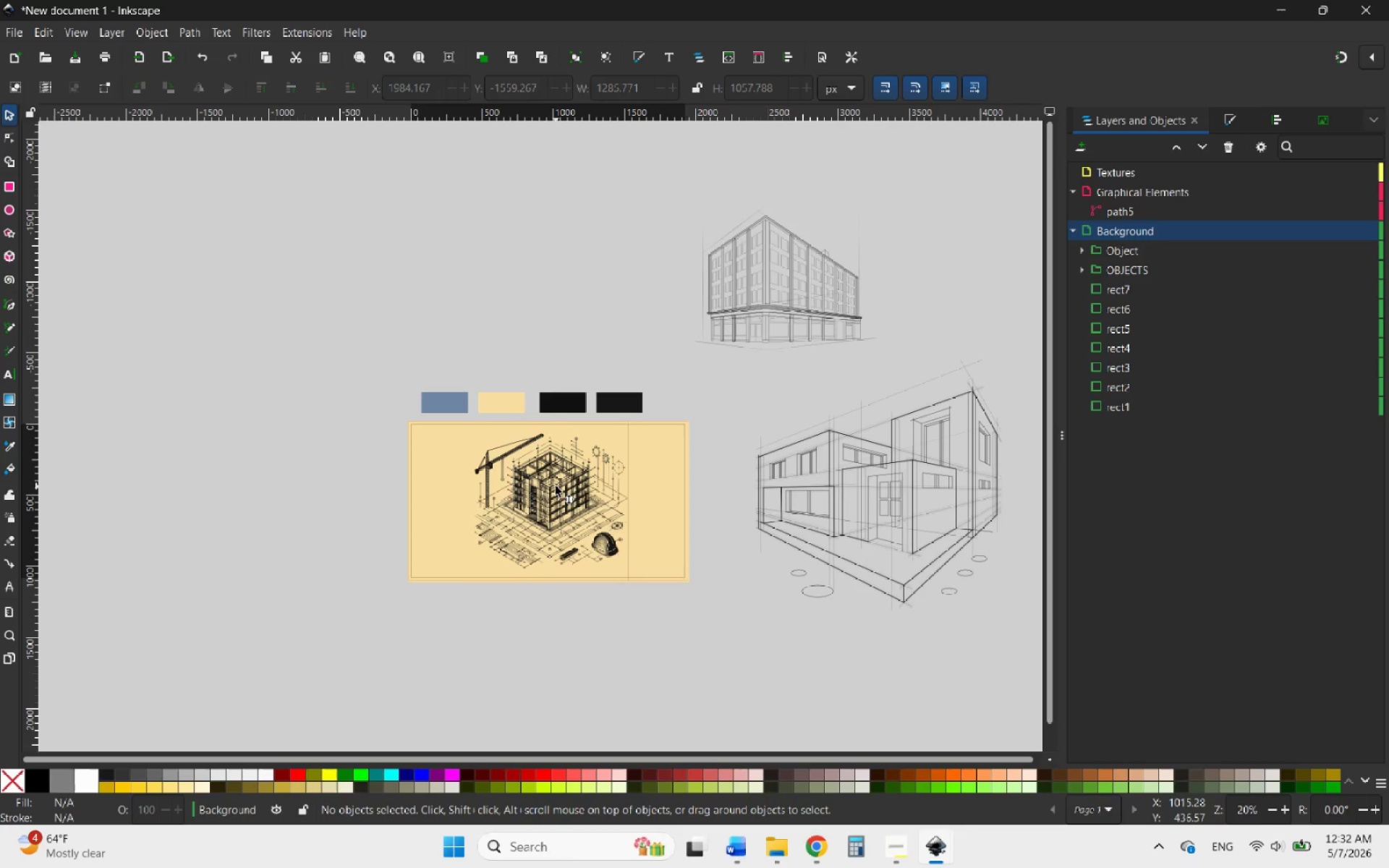 
left_click([556, 486])
 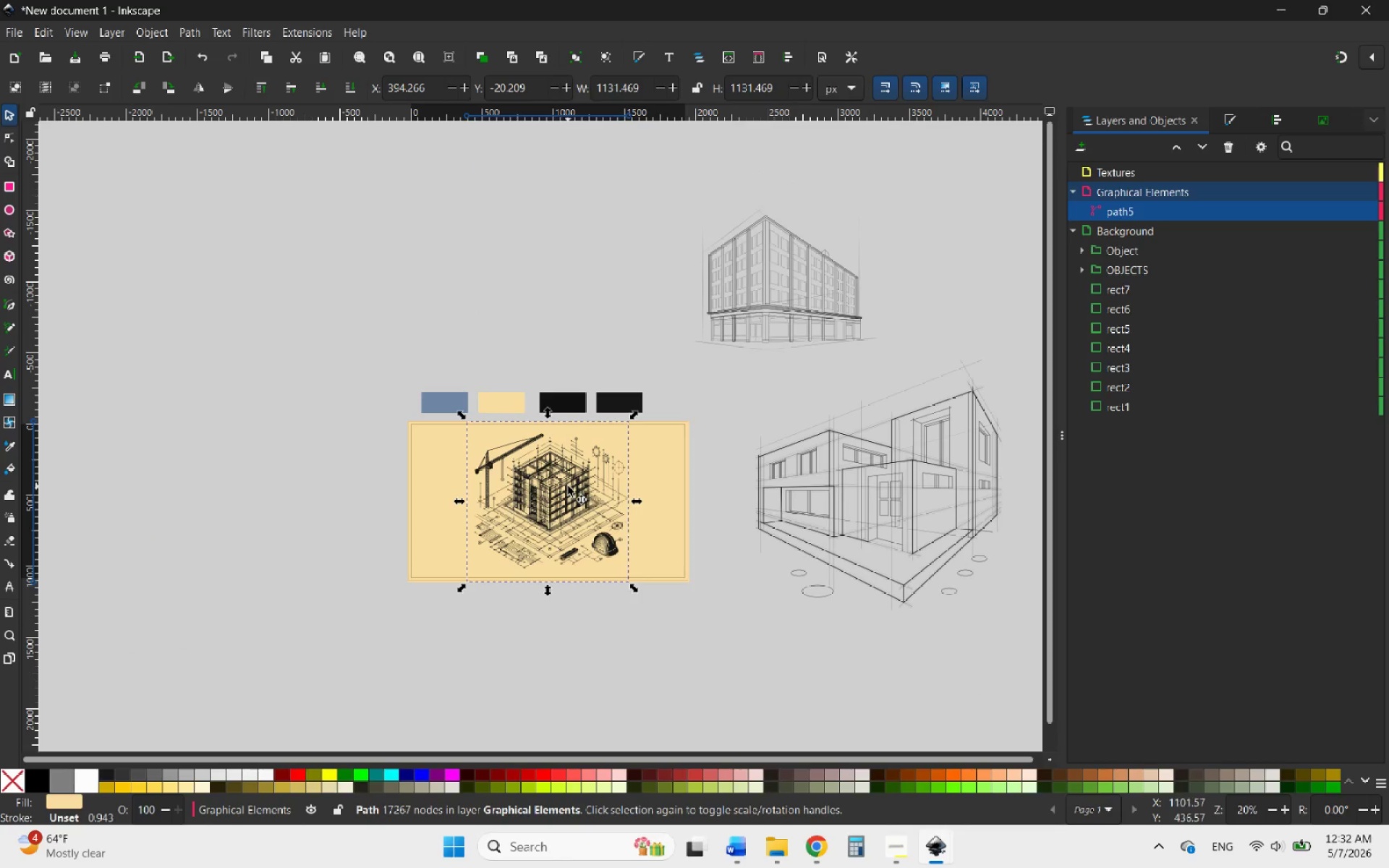 
left_click_drag(start_coordinate=[568, 486], to_coordinate=[250, 420])
 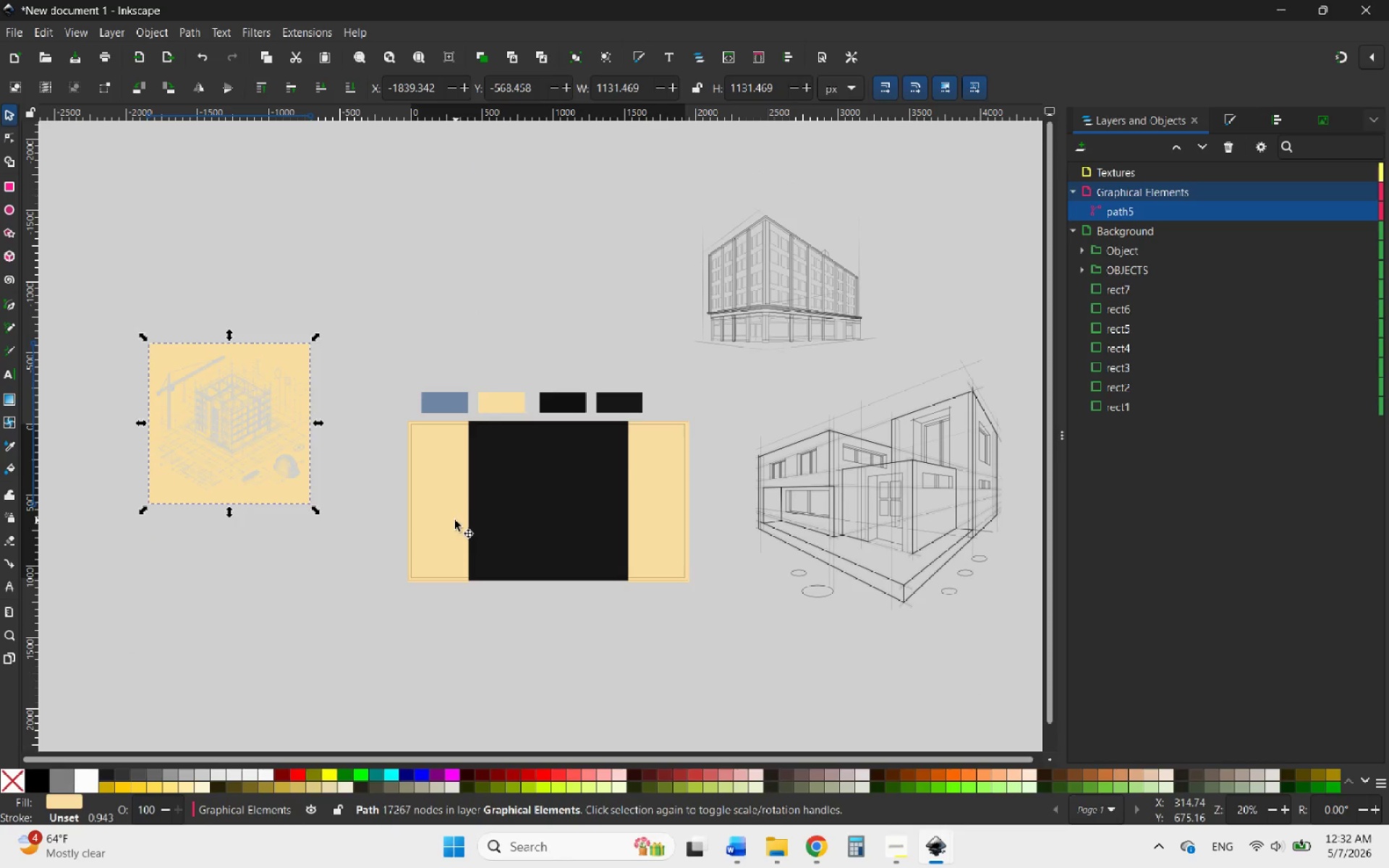 
left_click([442, 503])
 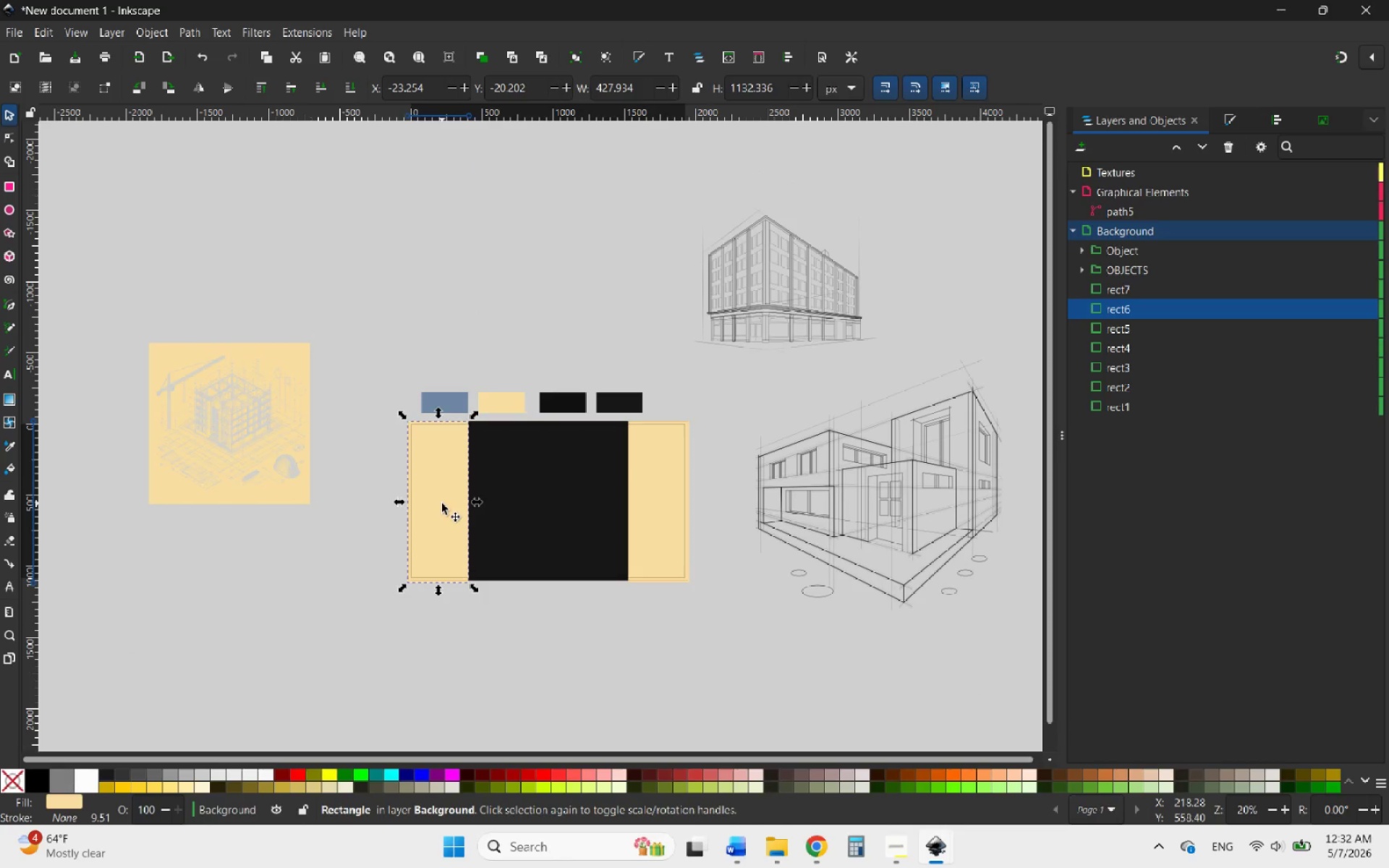 
left_click_drag(start_coordinate=[446, 503], to_coordinate=[186, 252])
 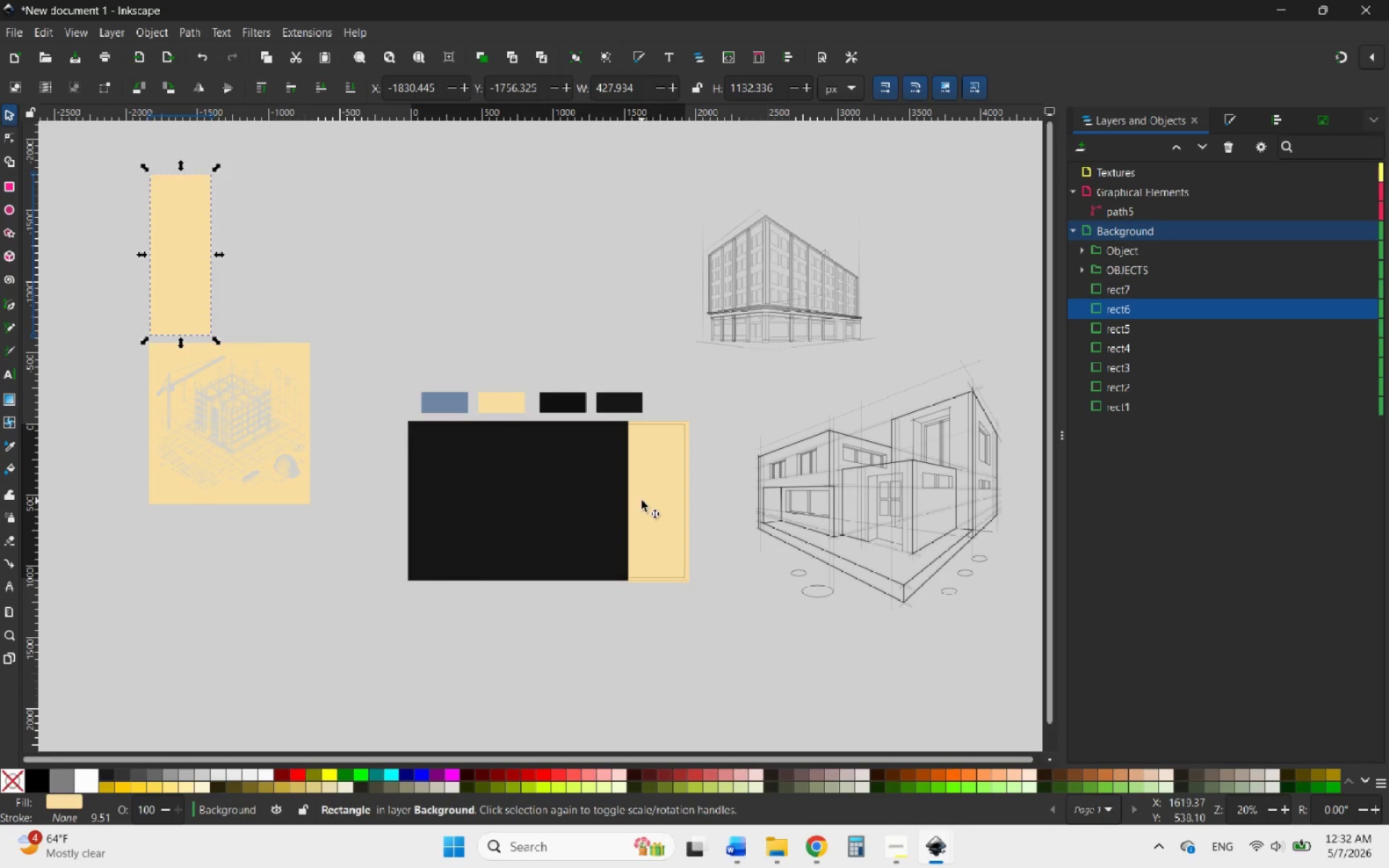 
left_click_drag(start_coordinate=[656, 502], to_coordinate=[273, 257])
 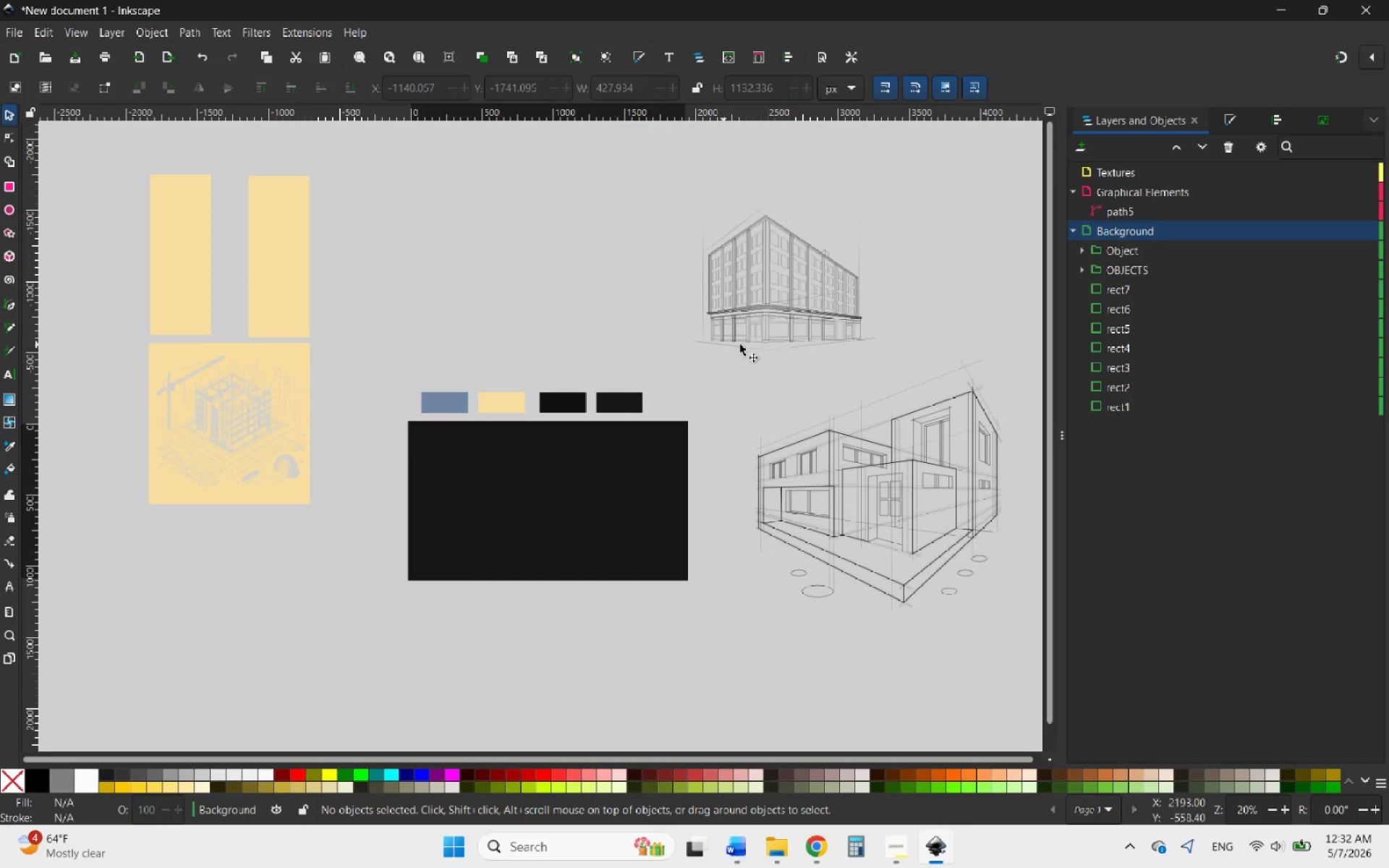 
left_click_drag(start_coordinate=[977, 647], to_coordinate=[729, 304])
 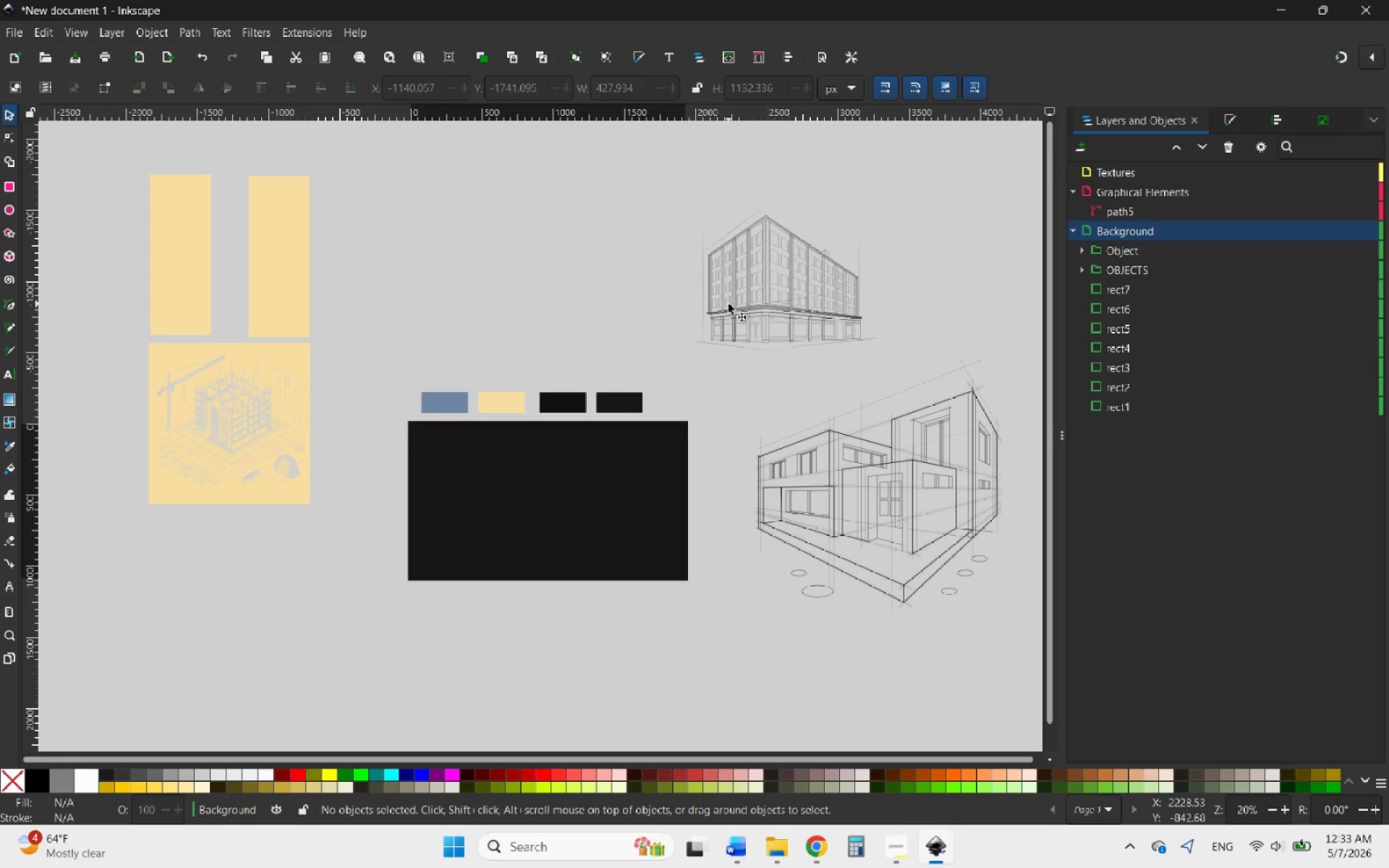 
left_click([726, 303])
 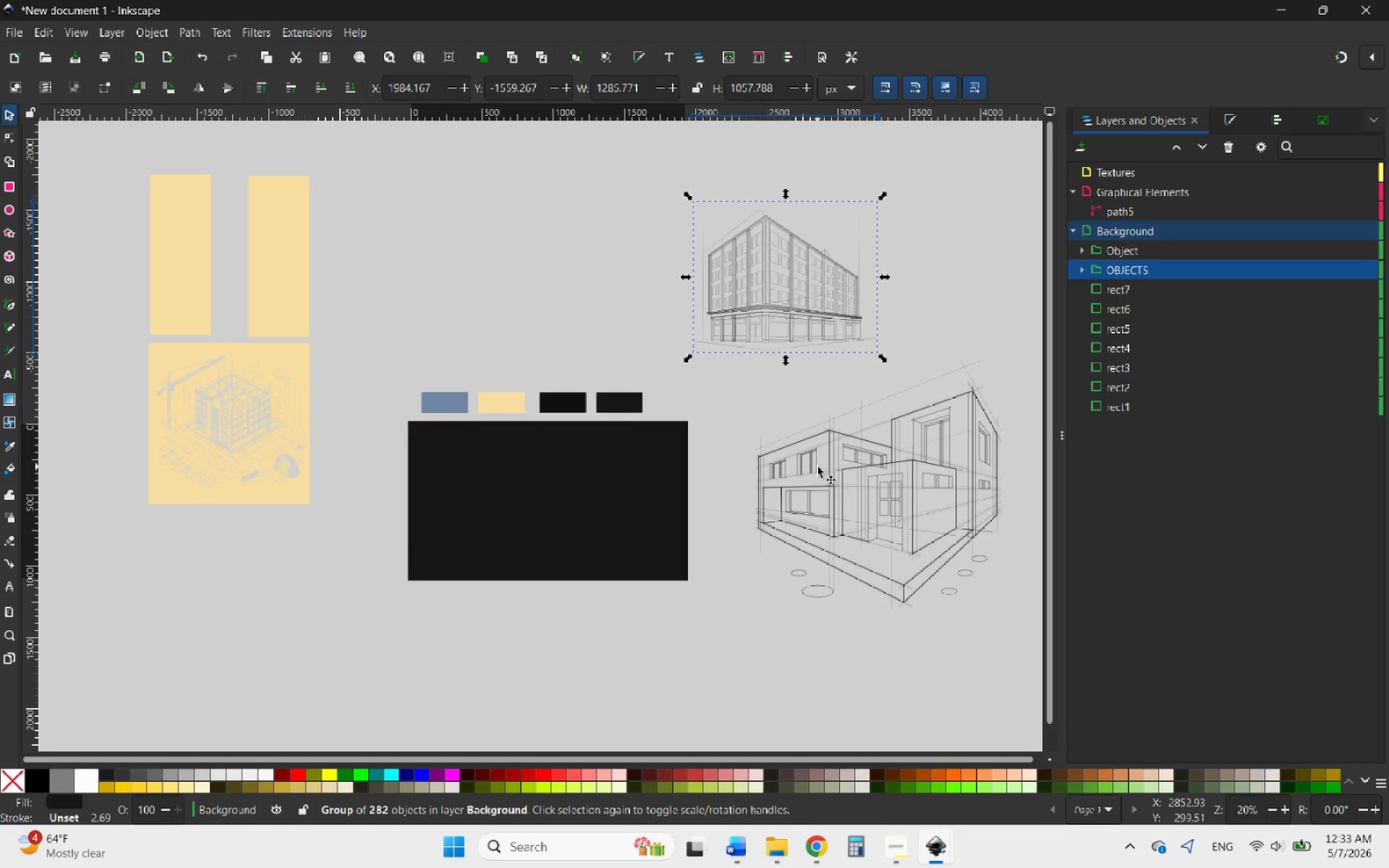 
hold_key(key=ShiftLeft, duration=0.98)
left_click([812, 470])
 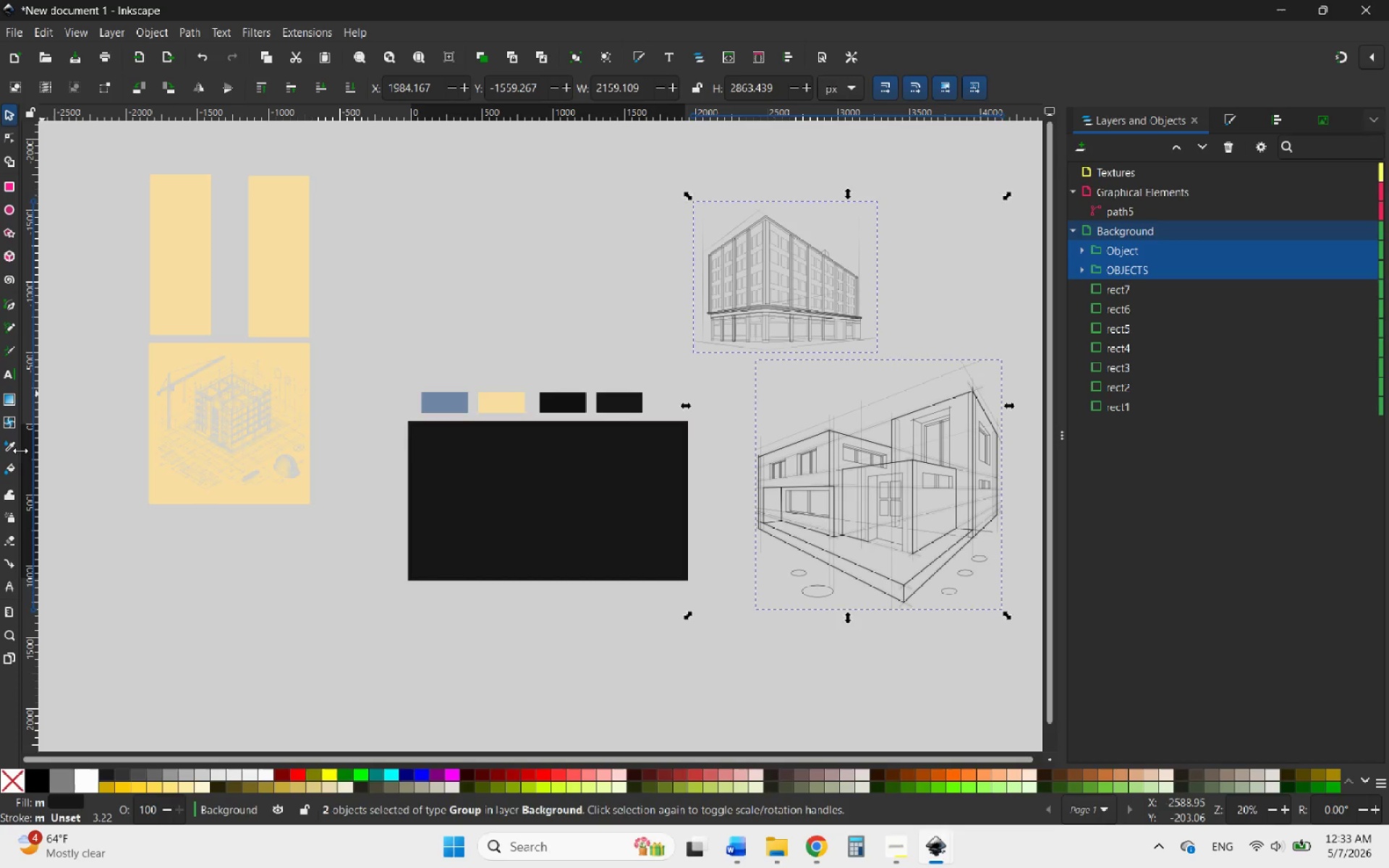 
left_click([7, 444])
 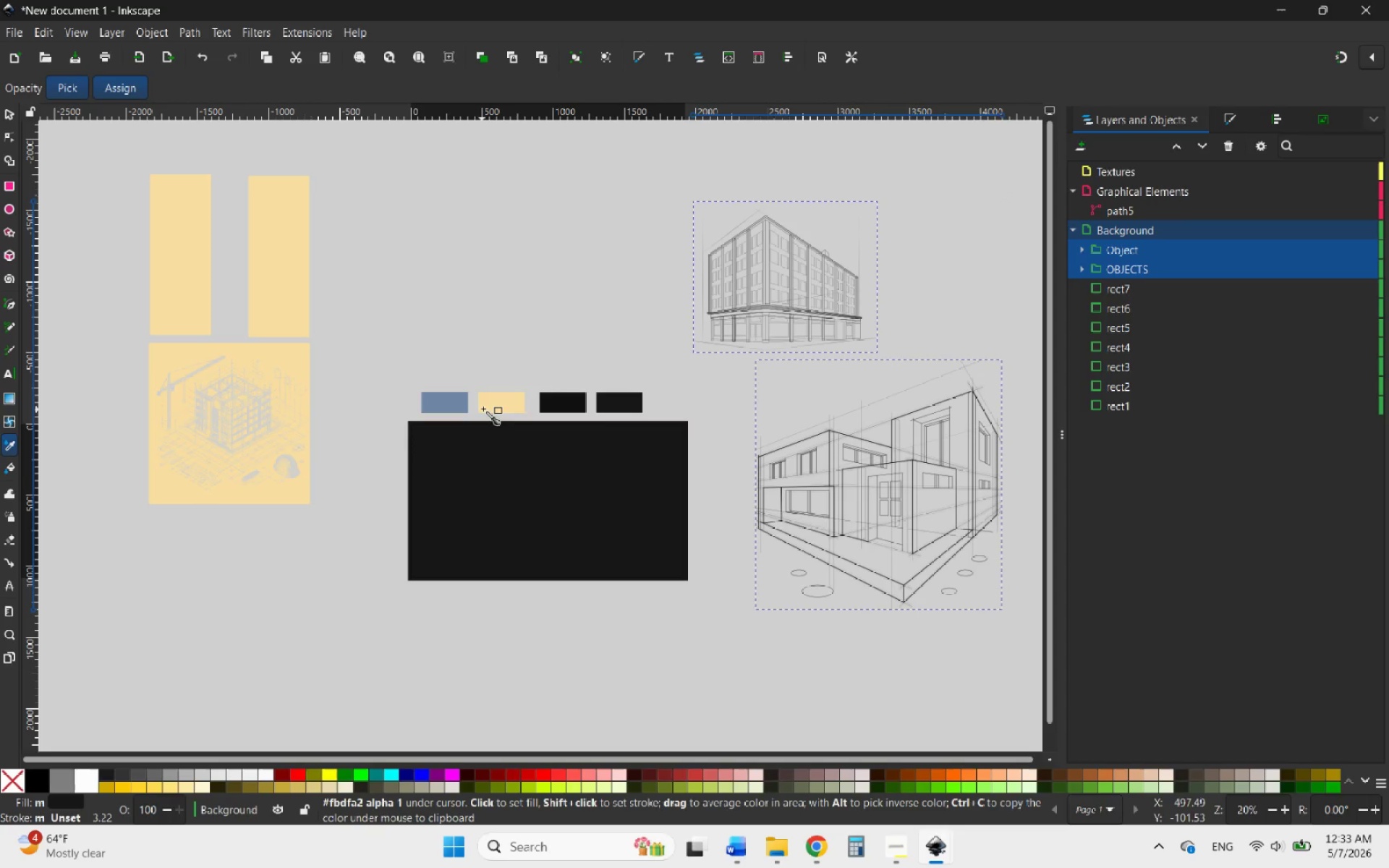 
left_click([495, 406])
 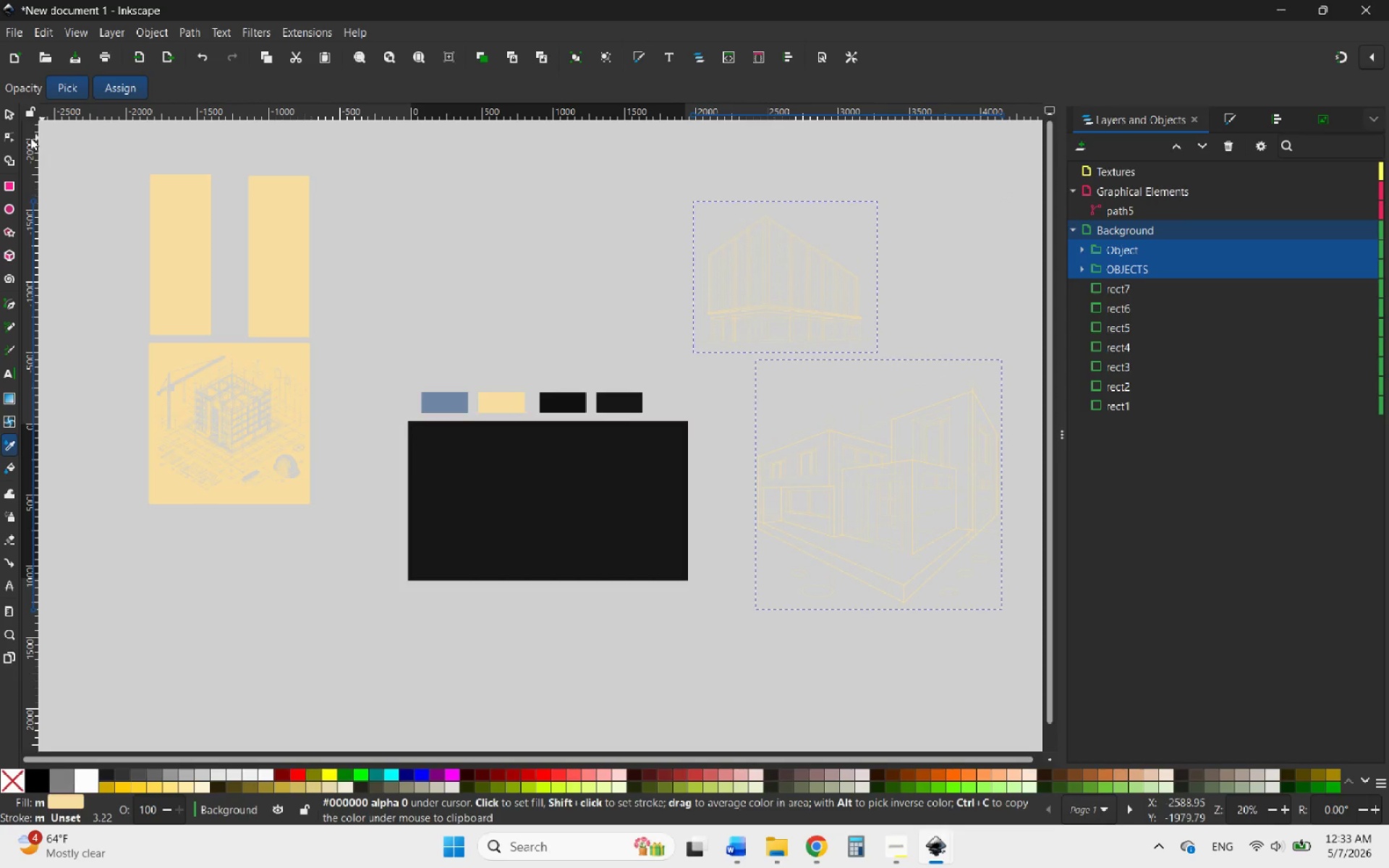 
left_click([7, 116])
 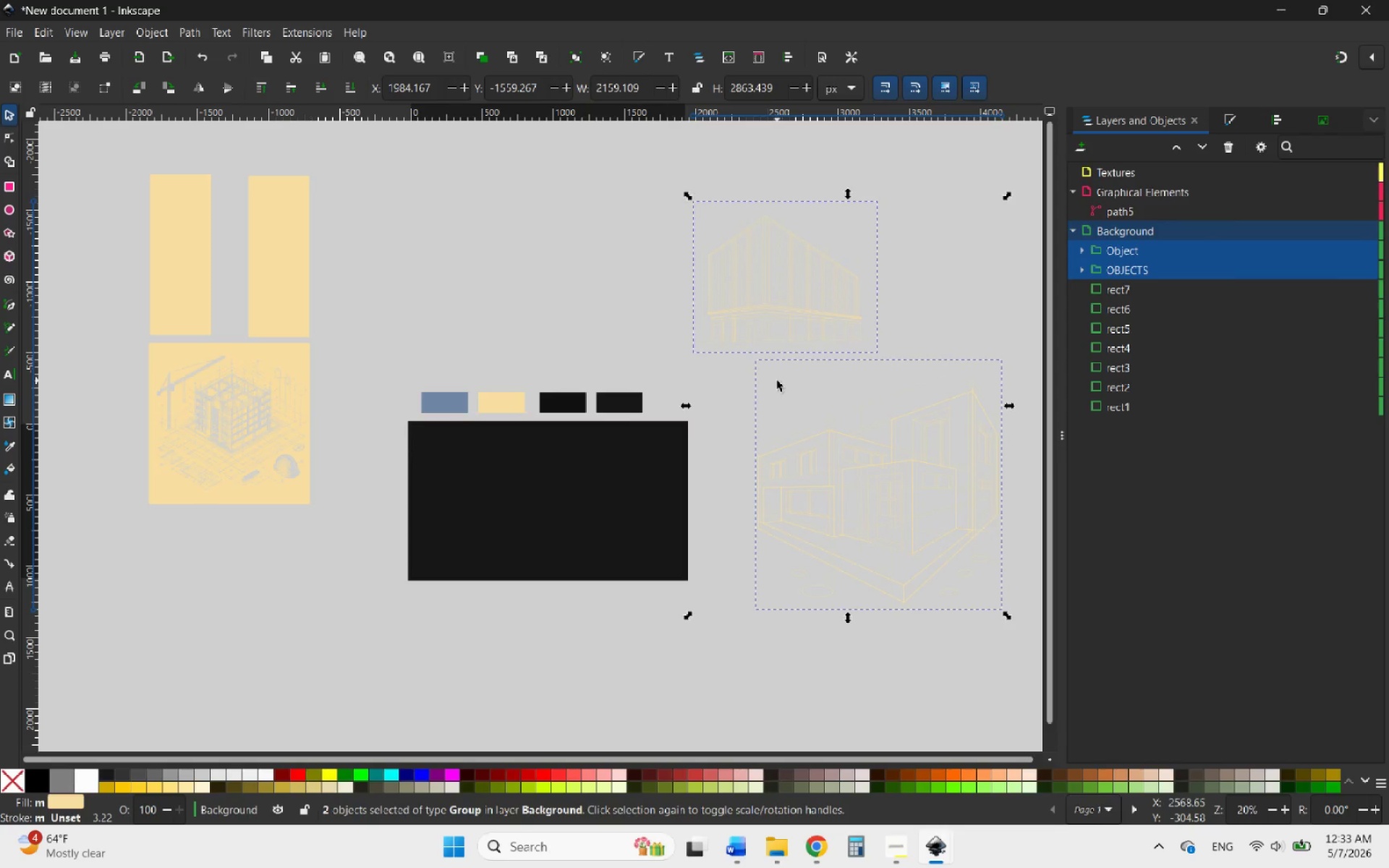 
left_click([636, 313])
 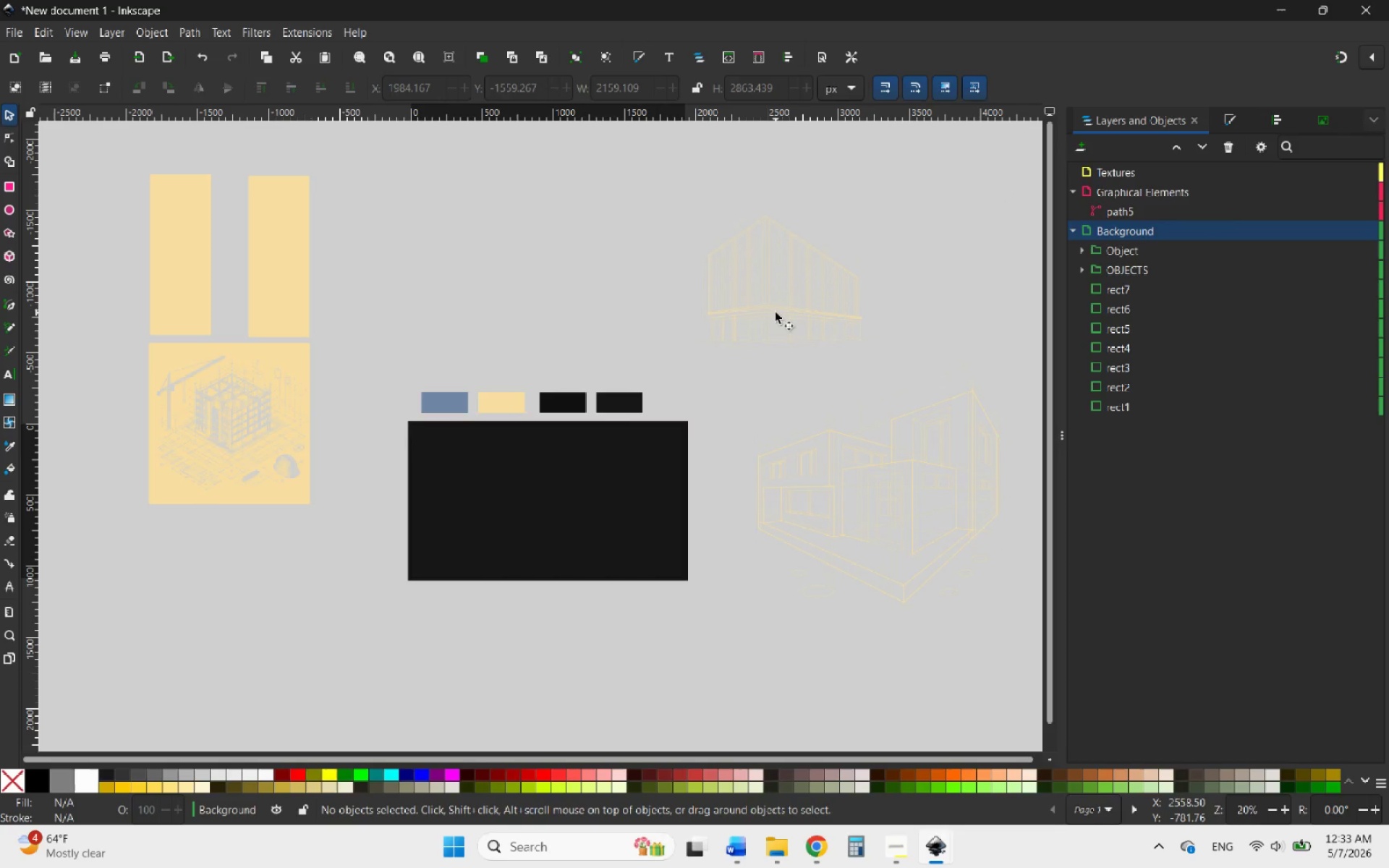 
left_click_drag(start_coordinate=[770, 309], to_coordinate=[526, 524])
 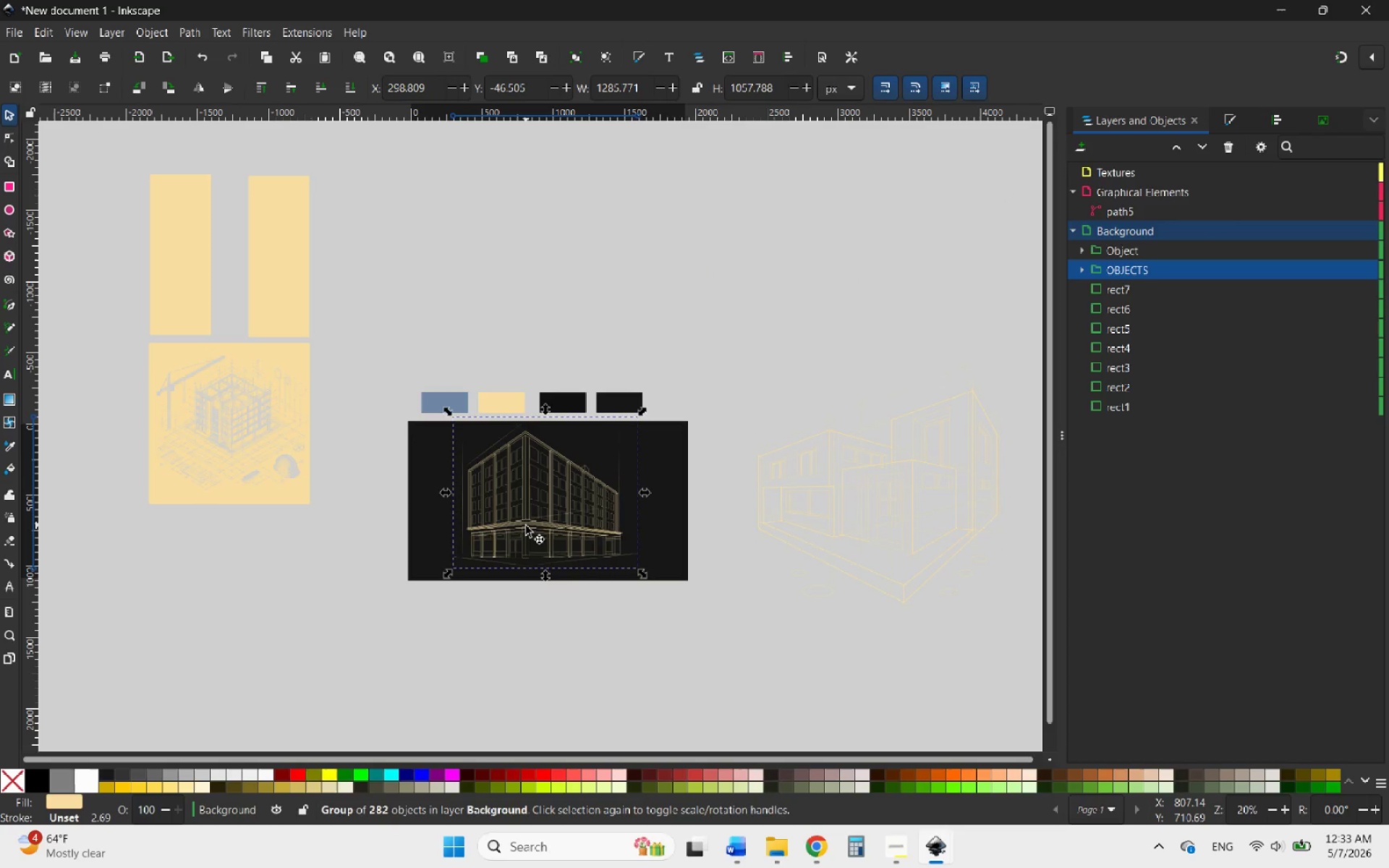 
hold_key(key=ControlLeft, duration=2.42)
scroll: coordinate [582, 529], scroll_direction: up, amount: 3.0
 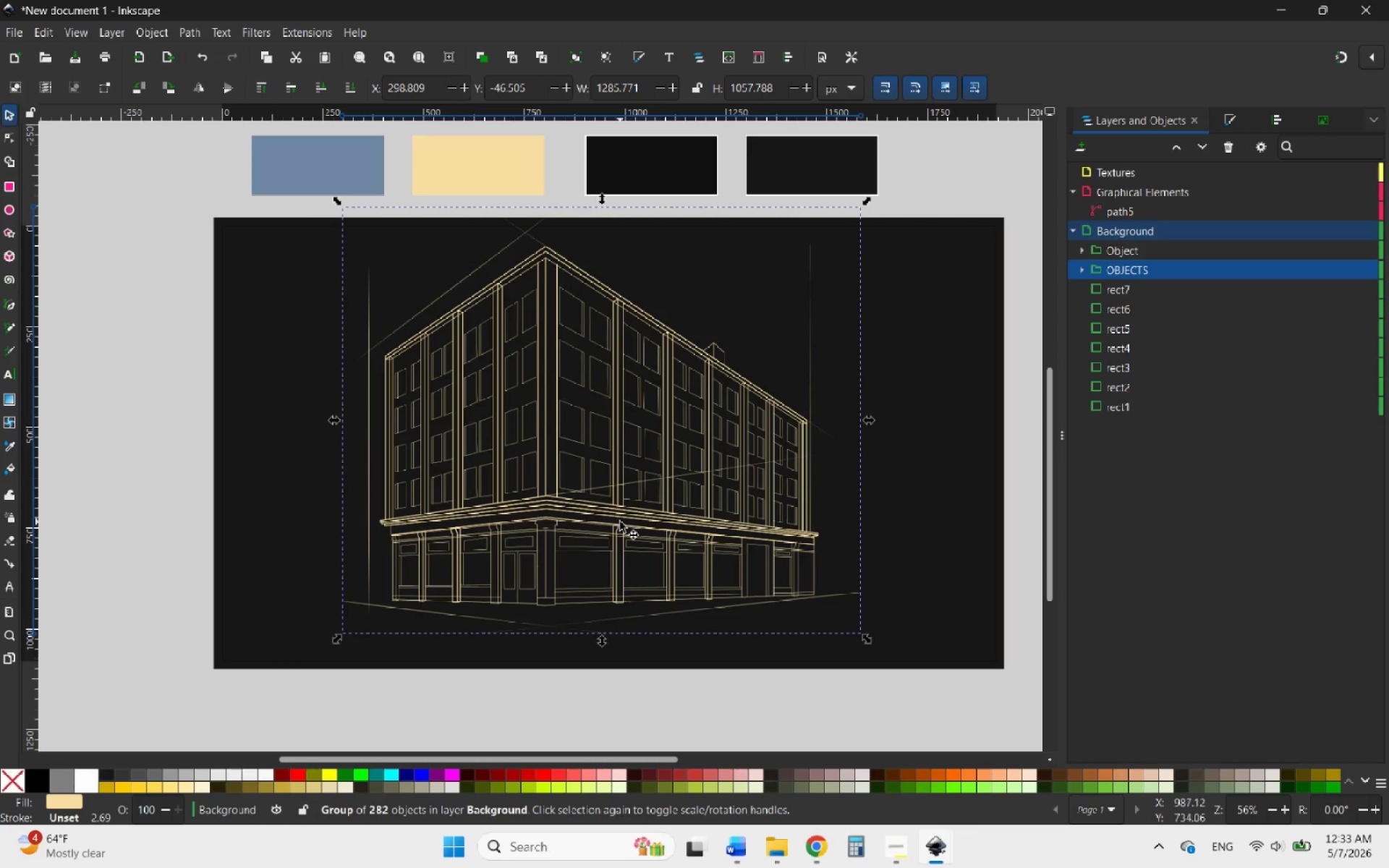 
left_click_drag(start_coordinate=[619, 521], to_coordinate=[494, 536])
 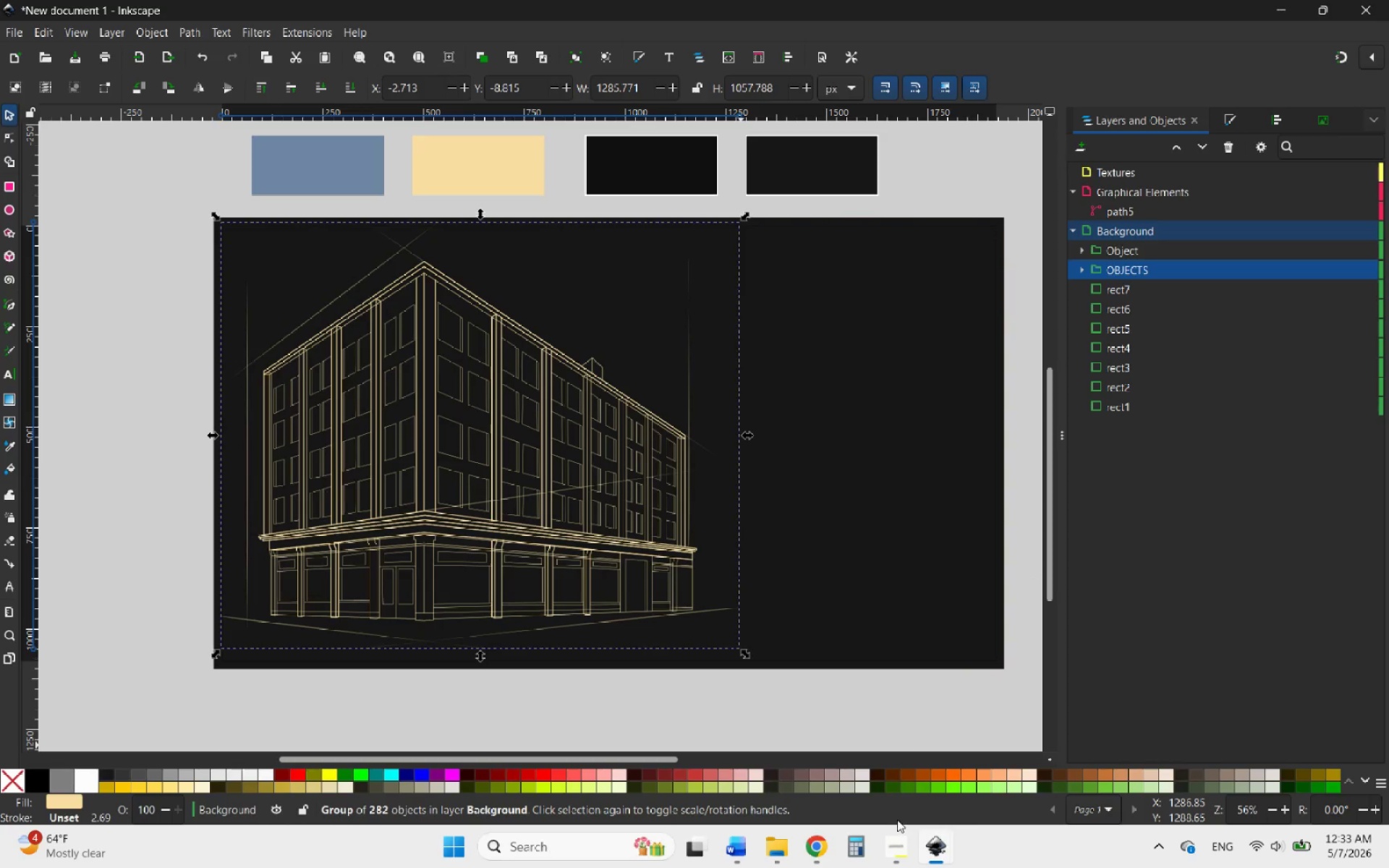 
left_click([898, 851])